 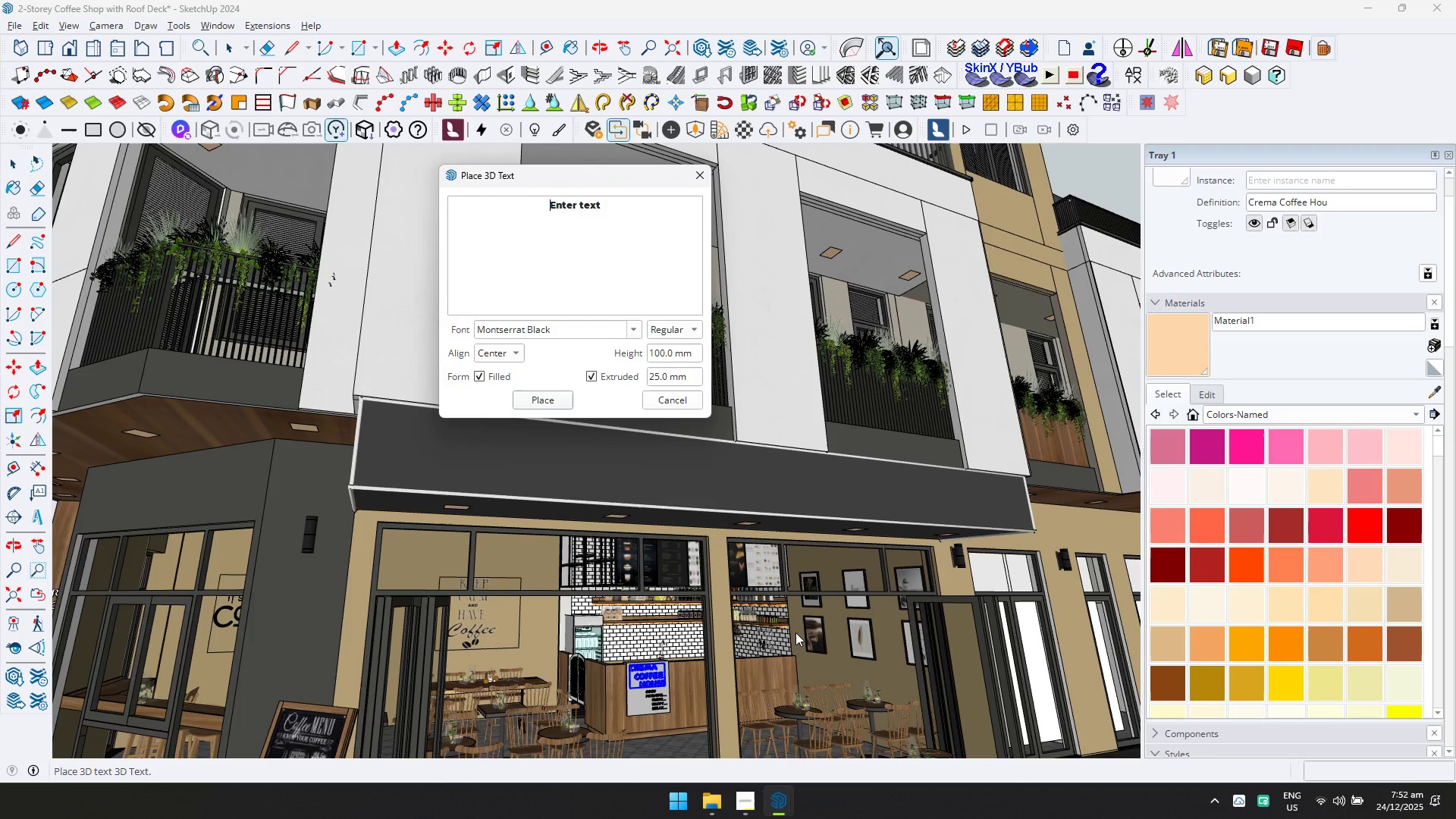 
key(Control+ControlLeft)
 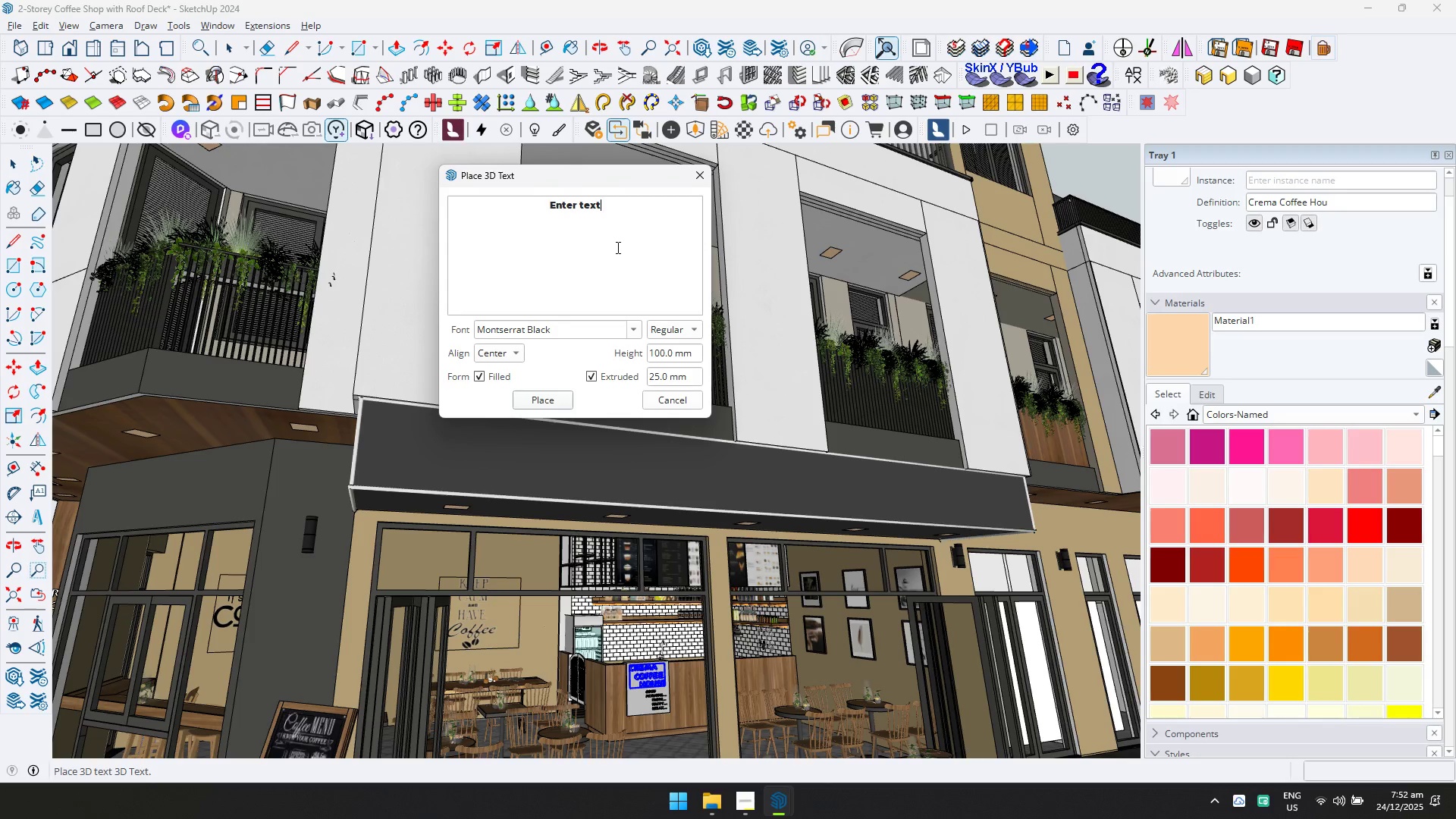 
key(Control+A)
 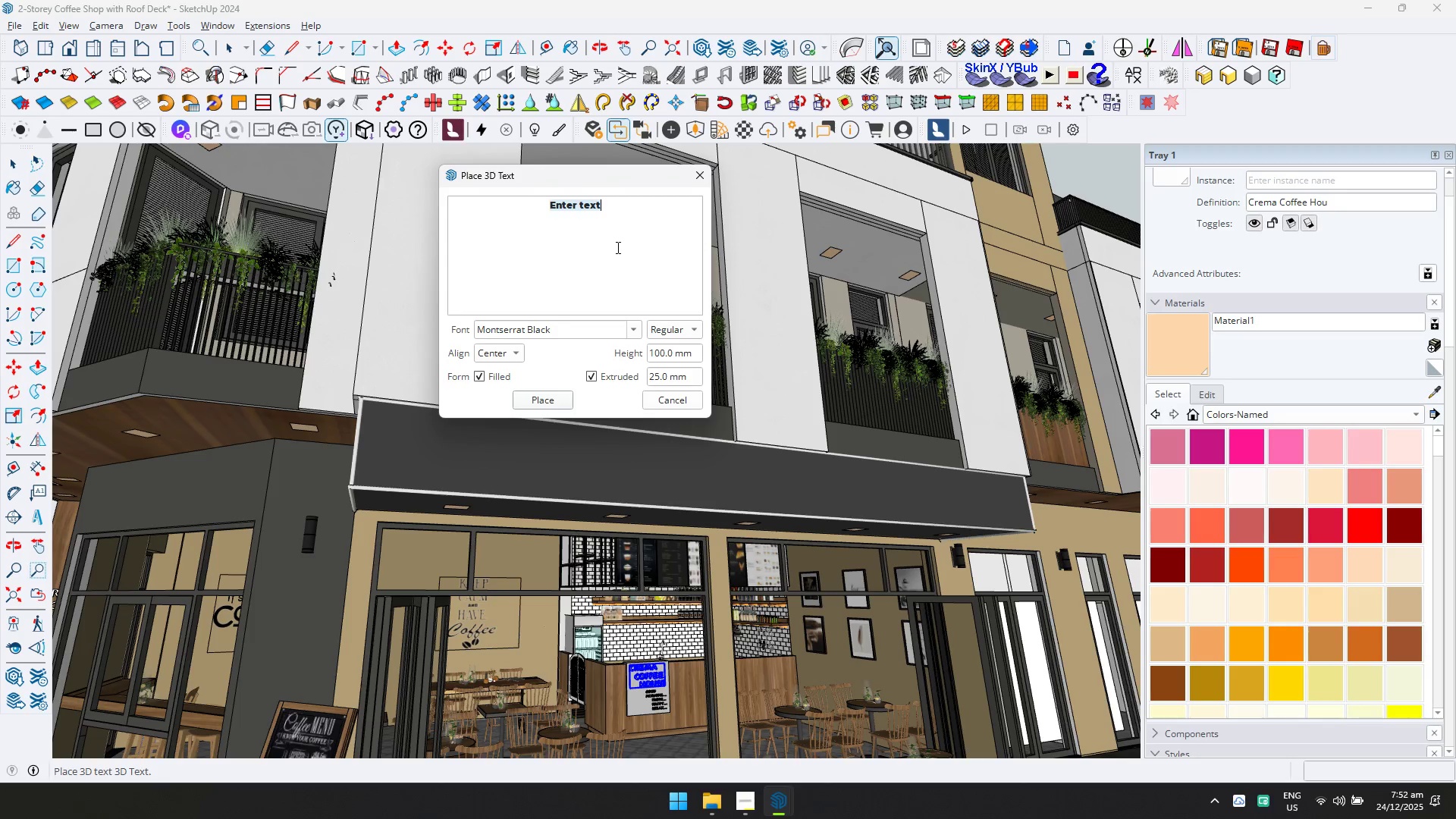 
type(THE GAL)
key(Backspace)
key(Backspace)
type(LASS & GRAIN)
 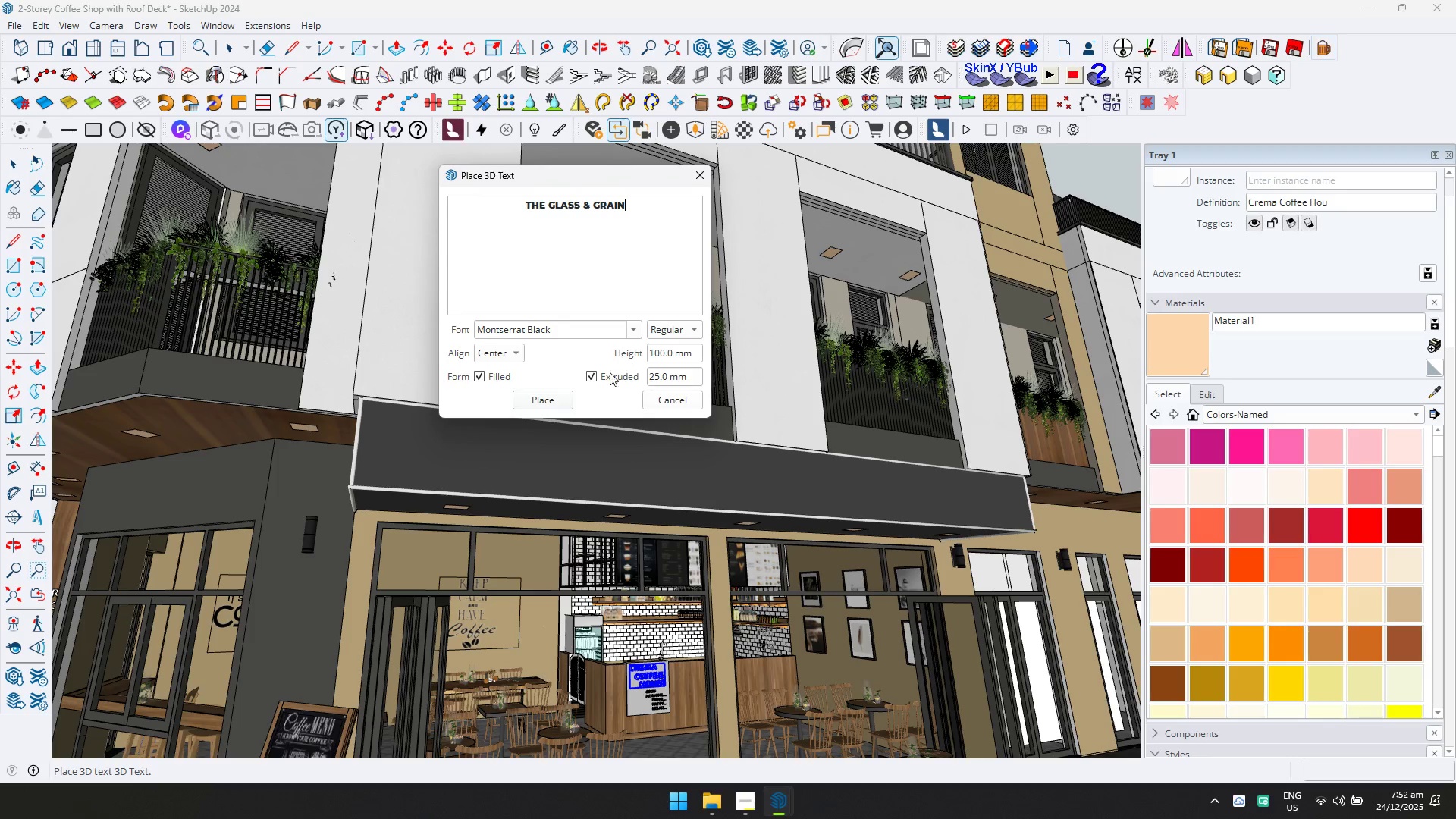 
left_click([554, 403])
 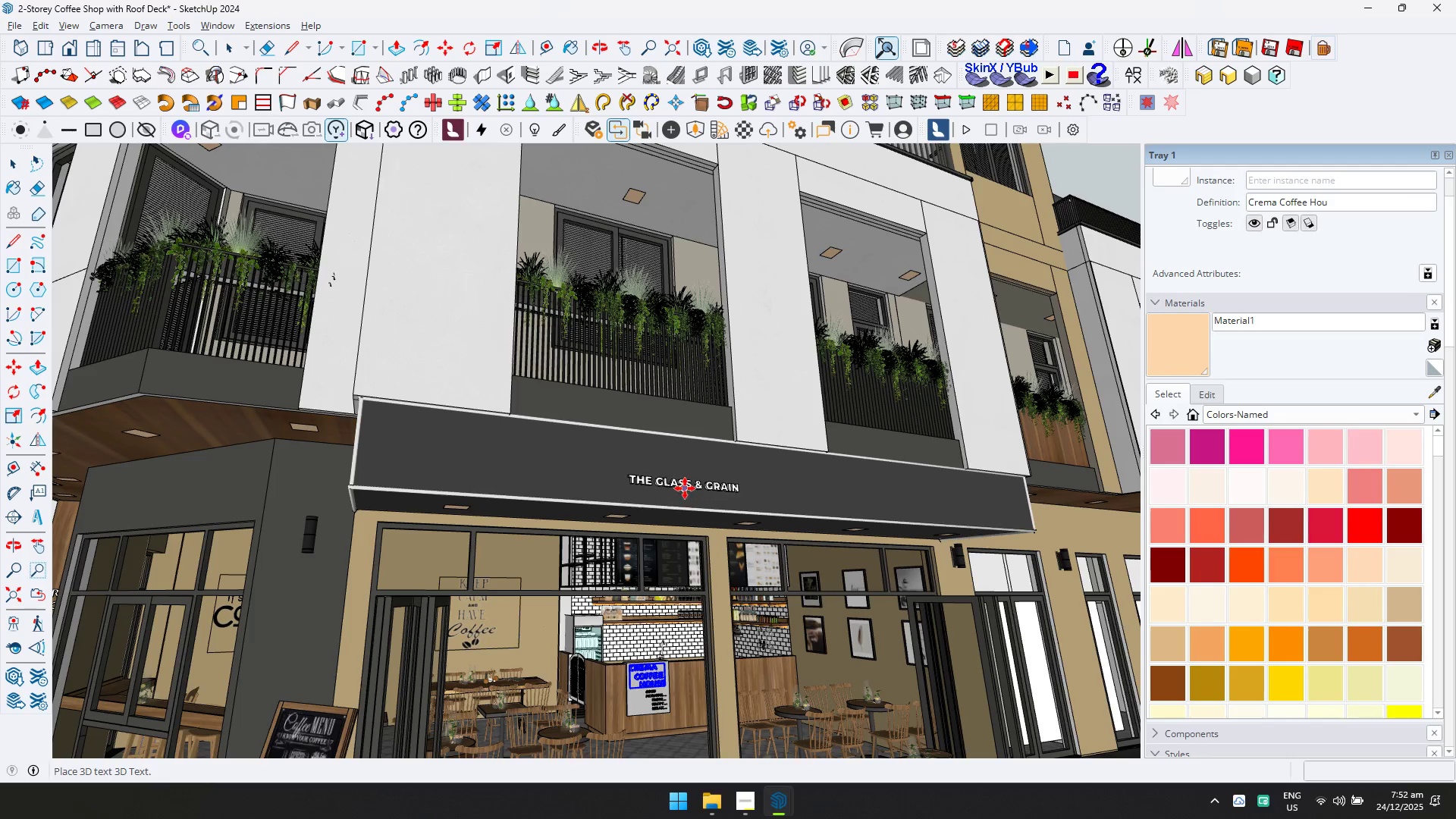 
left_click([661, 491])
 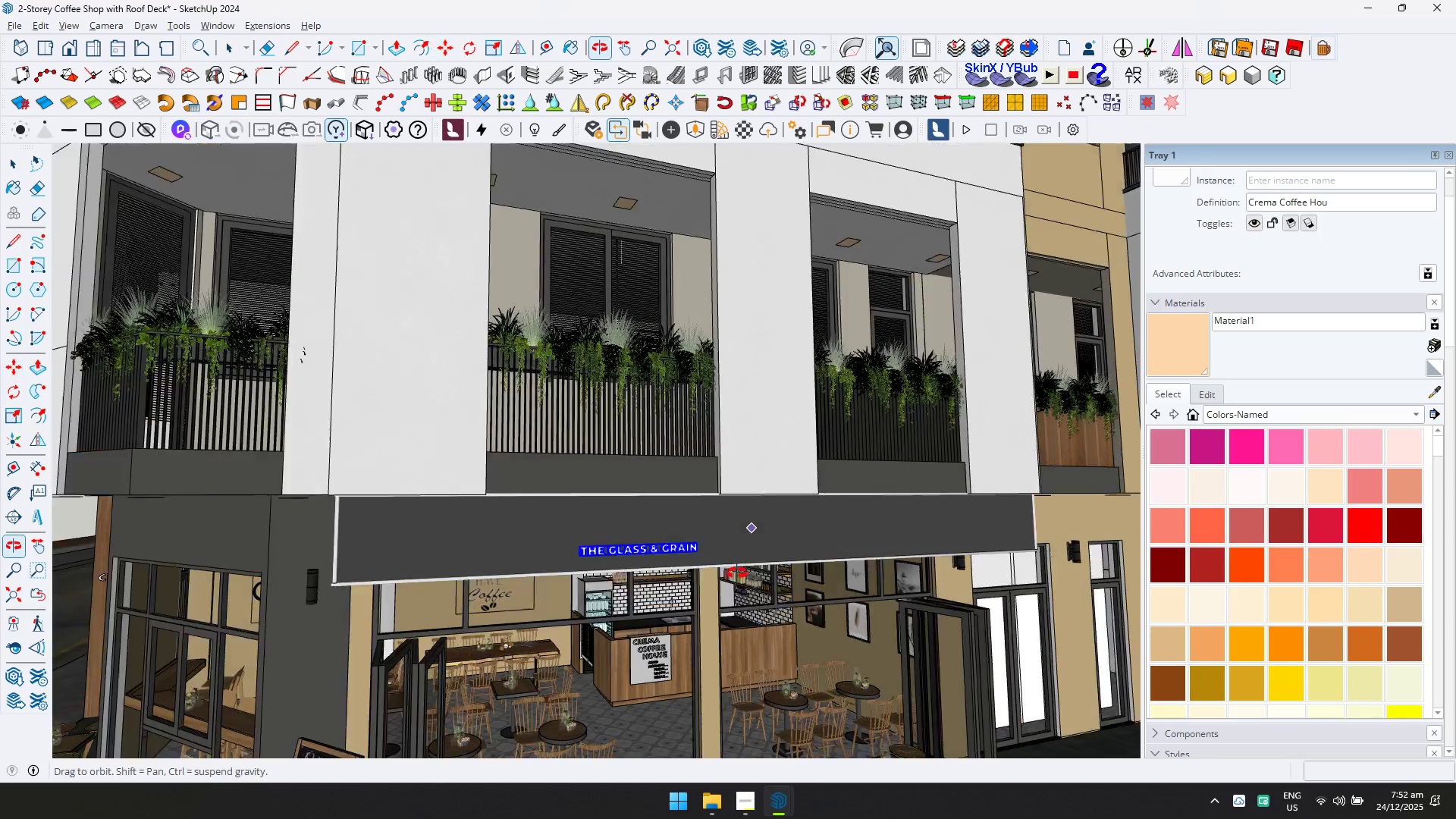 
key(S)
 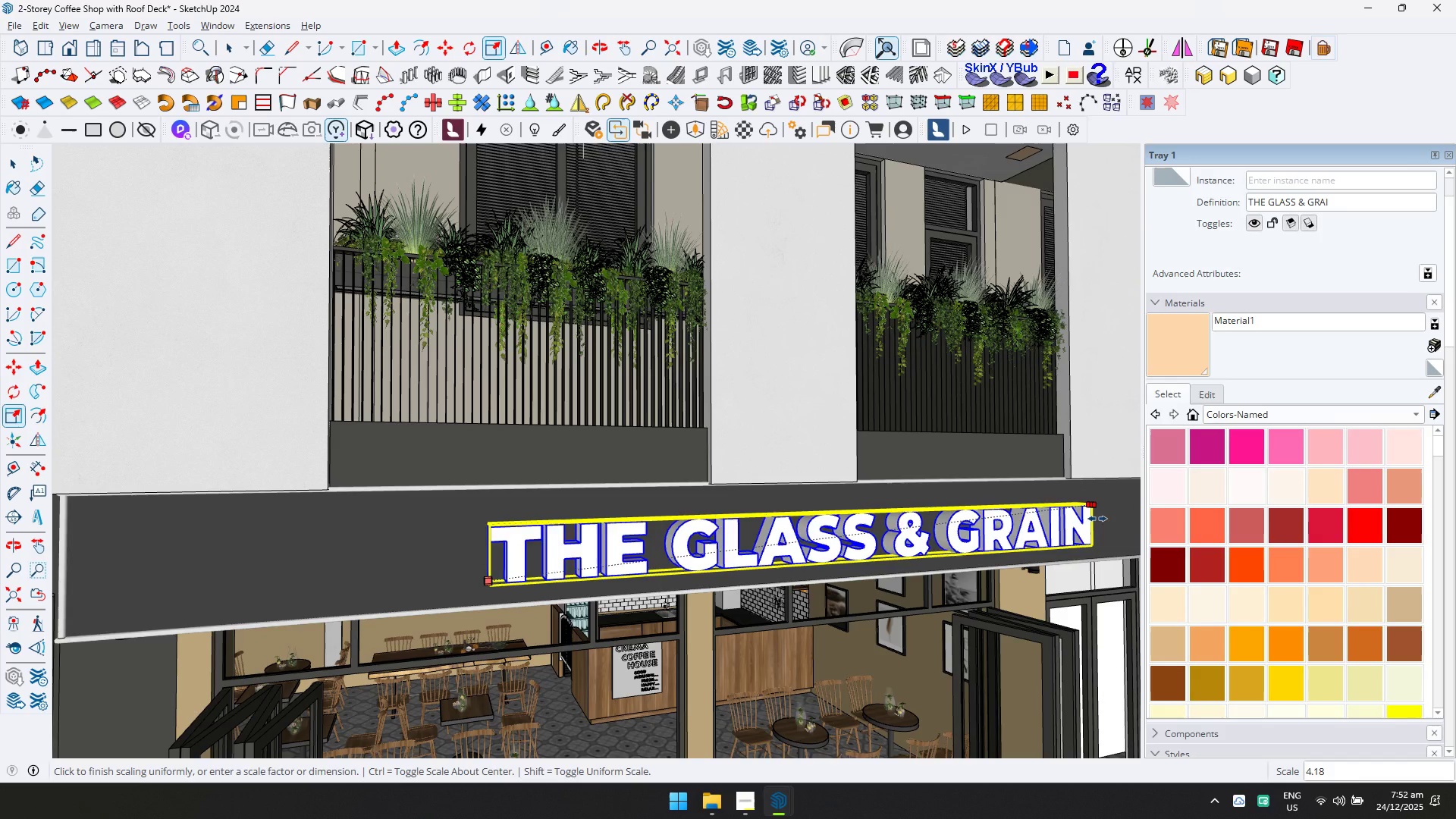 
scroll: coordinate [710, 564], scroll_direction: up, amount: 4.0
 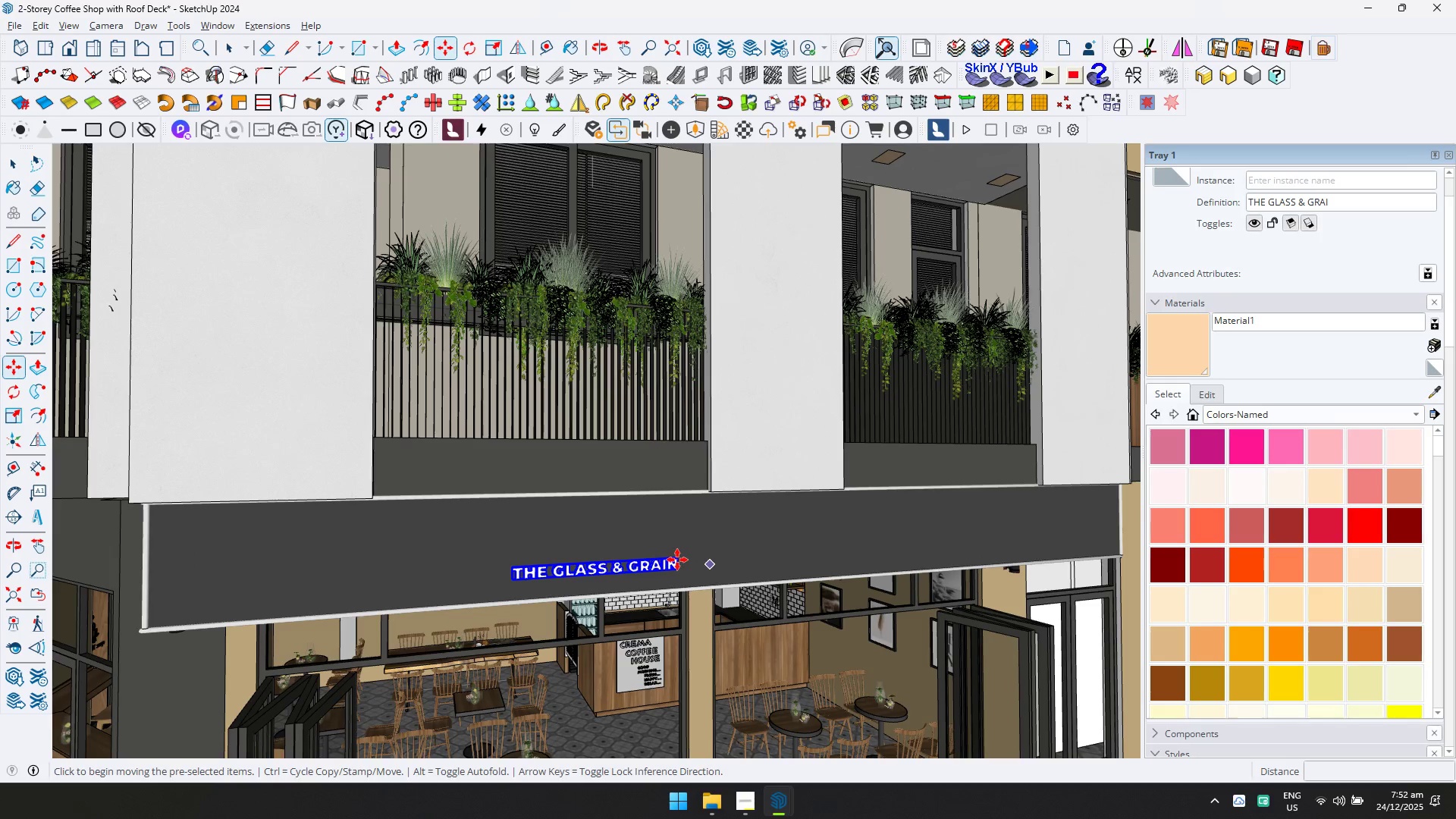 
left_click([1121, 507])
 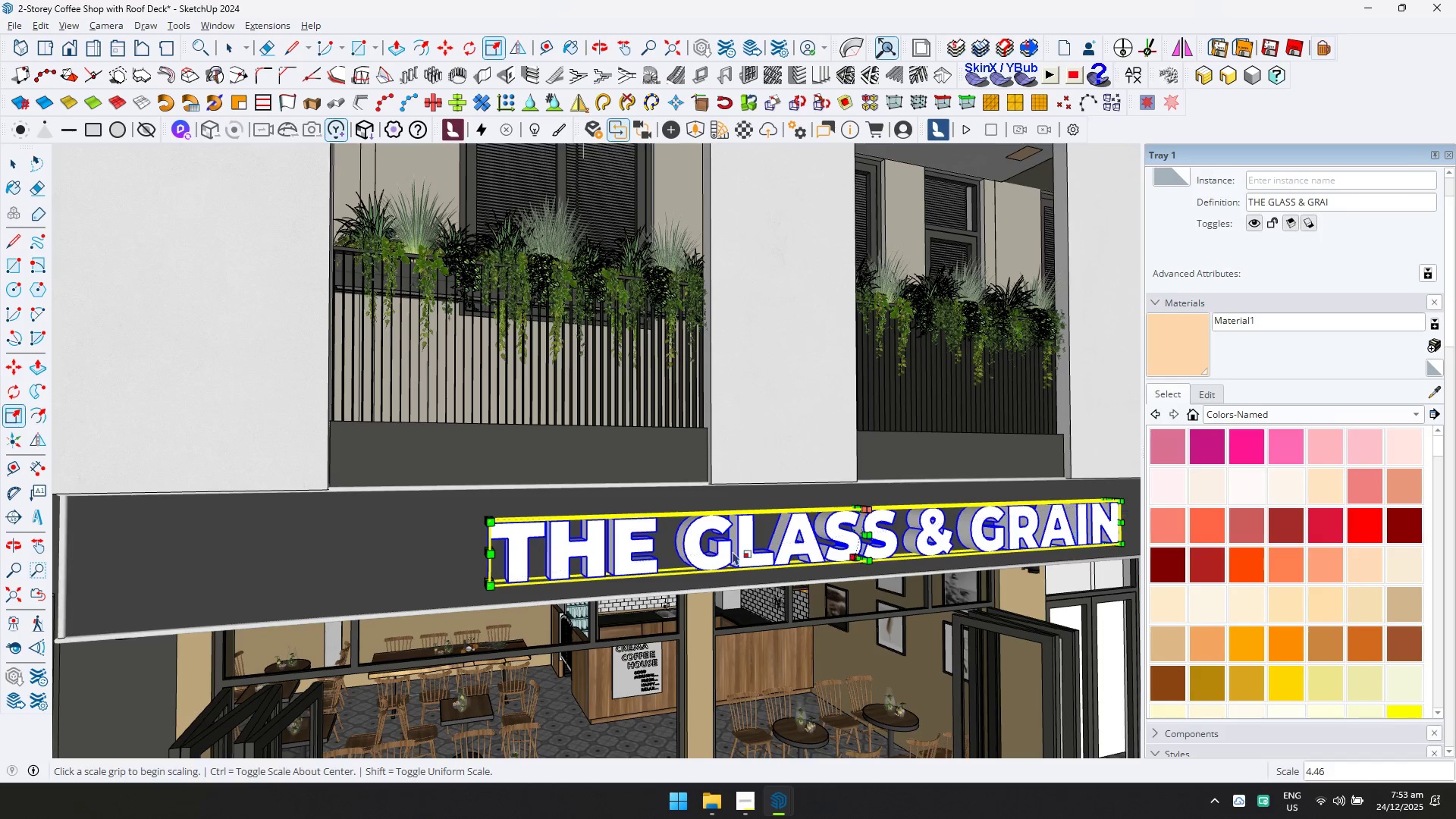 
scroll: coordinate [616, 546], scroll_direction: down, amount: 3.0
 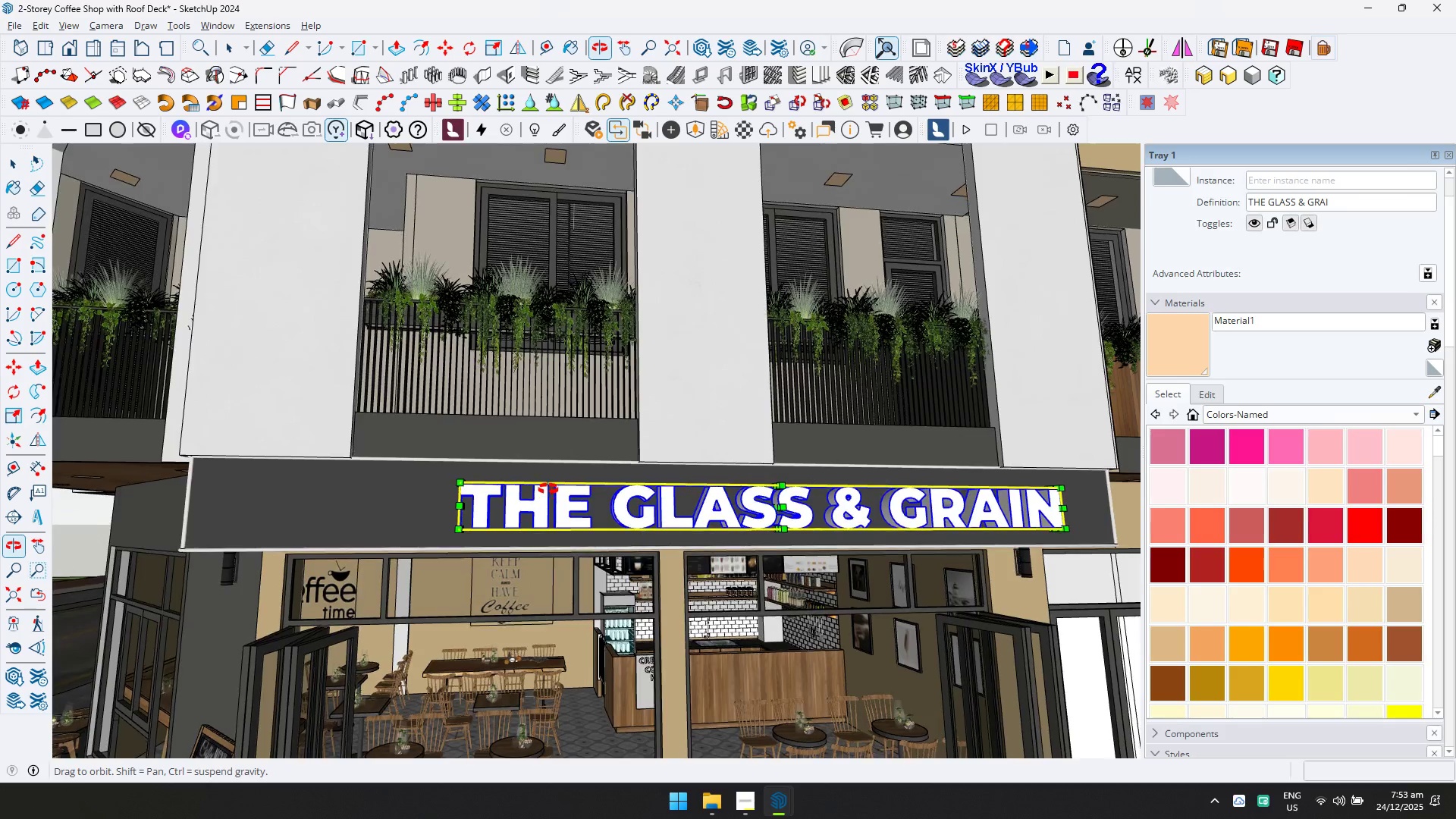 
key(M)
 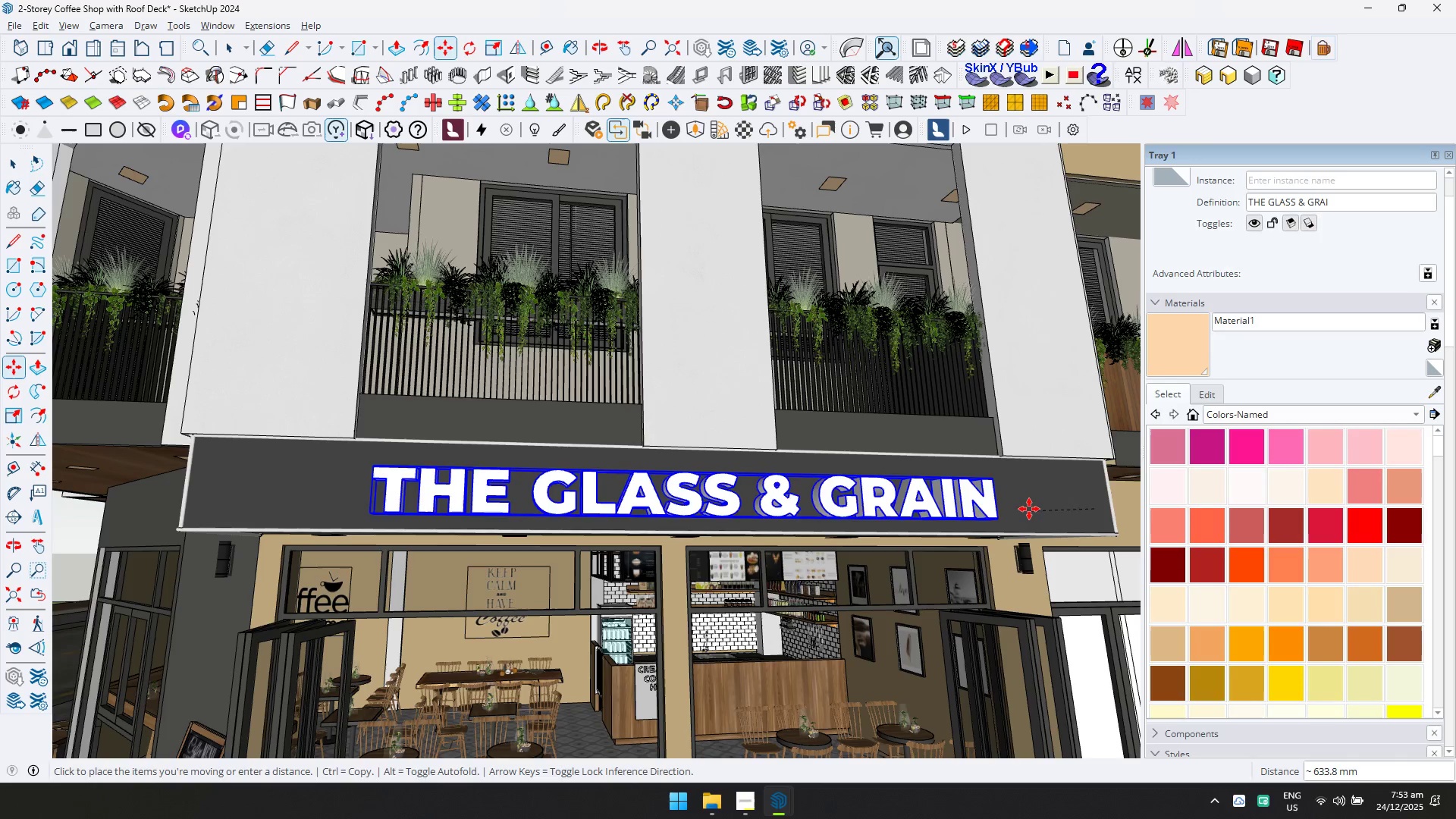 
key(Escape)
 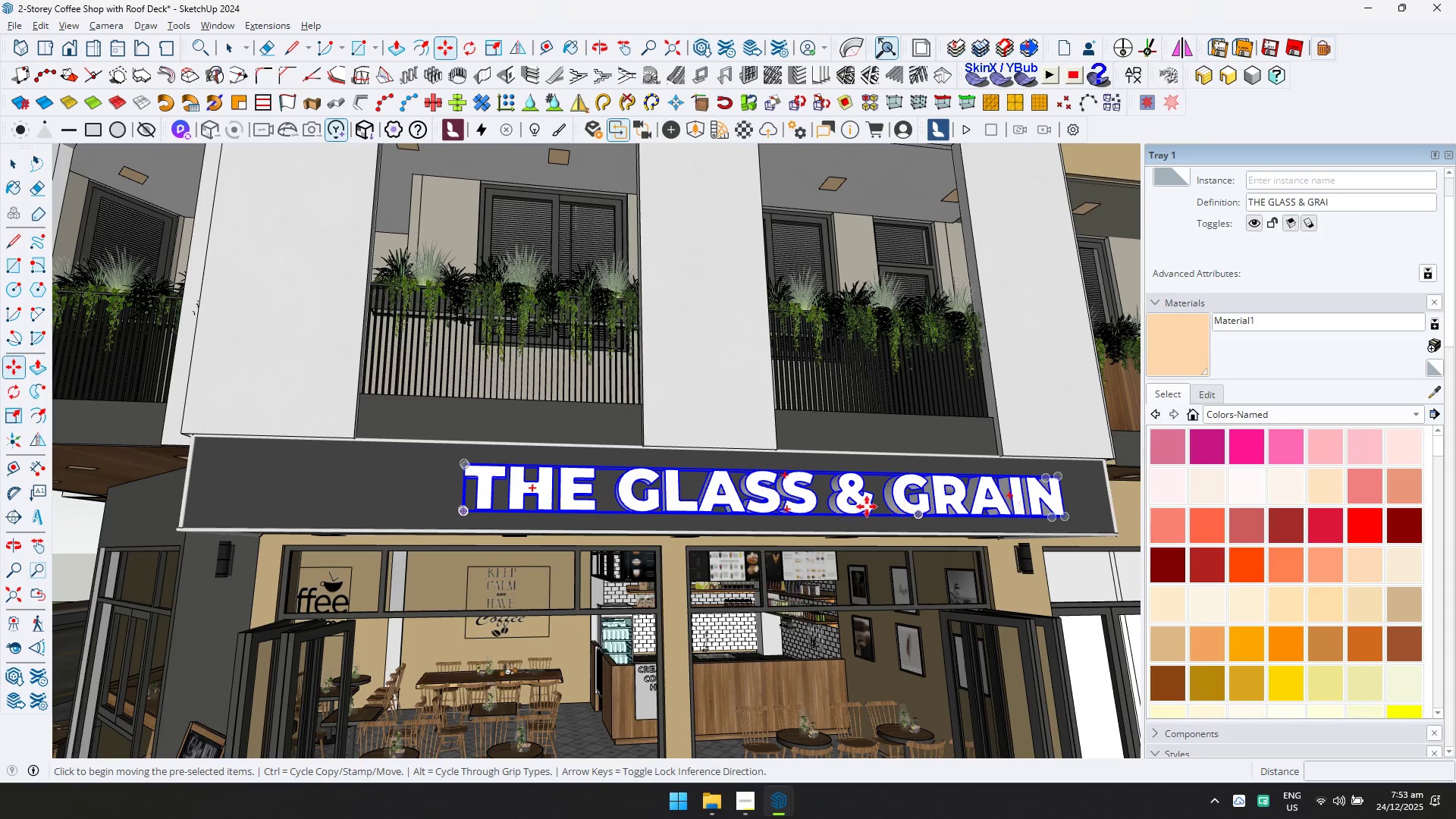 
left_click_drag(start_coordinate=[849, 504], to_coordinate=[844, 504])
 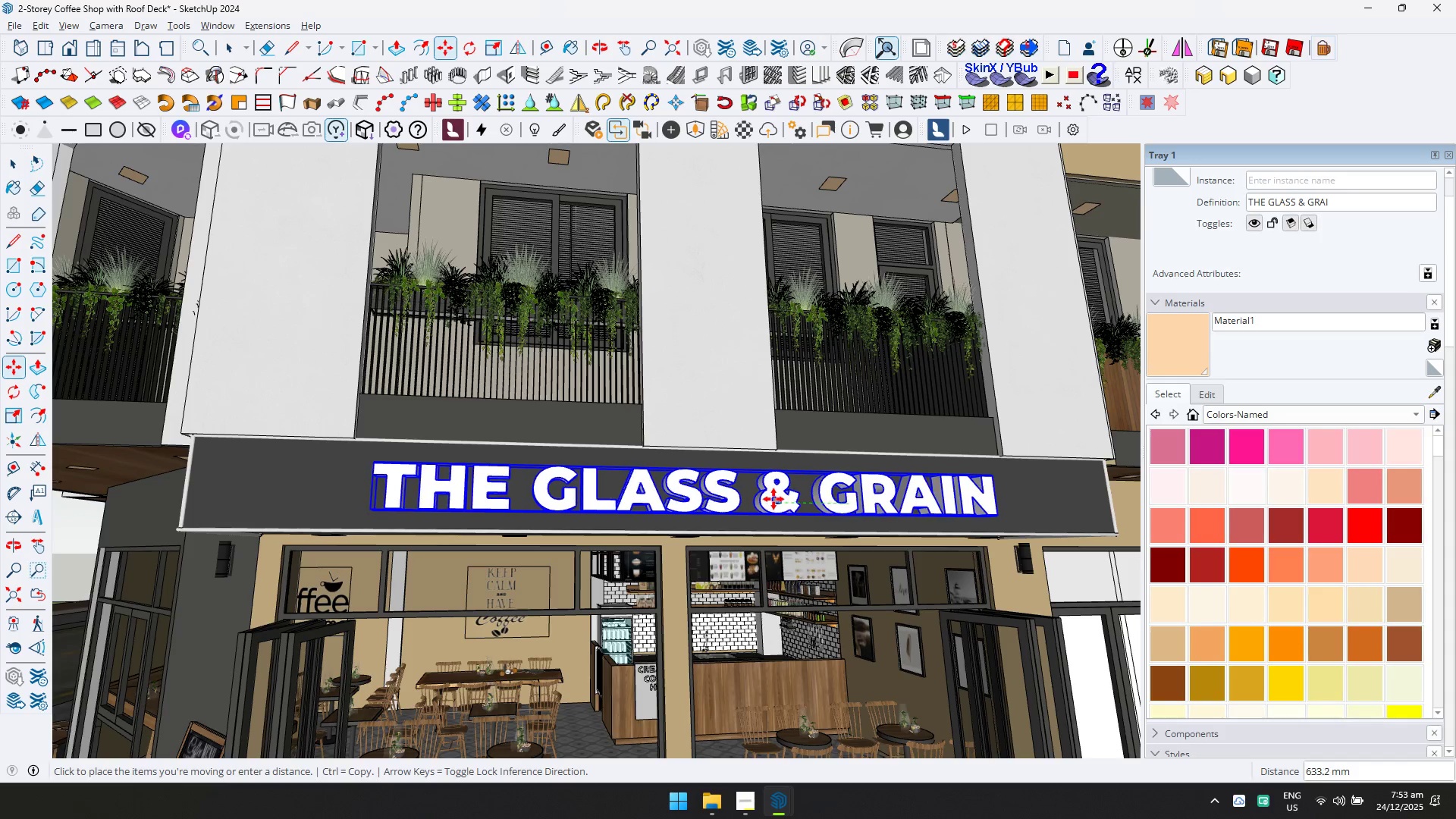 
left_click([774, 499])
 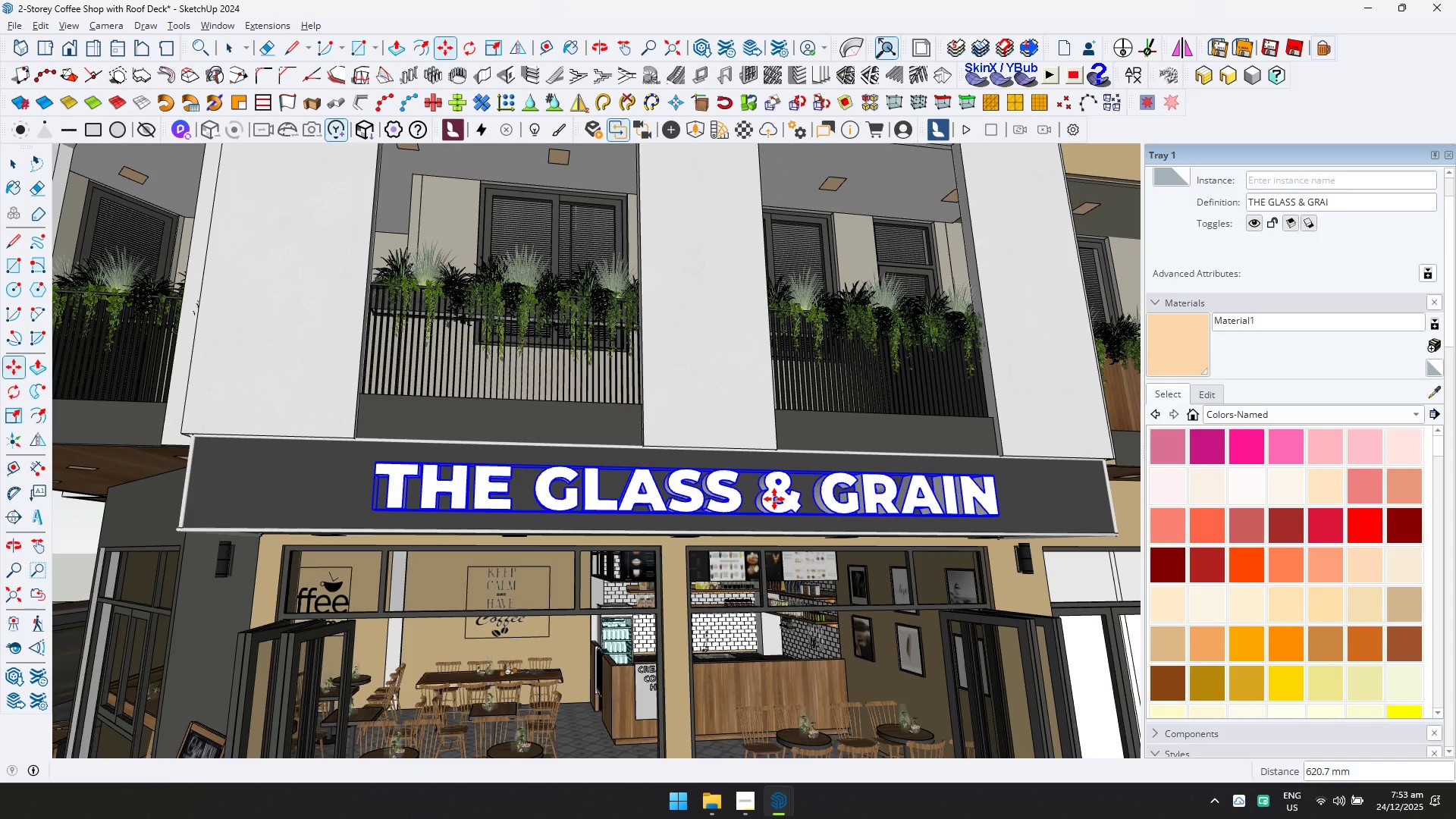 
left_click_drag(start_coordinate=[774, 499], to_coordinate=[767, 500])
 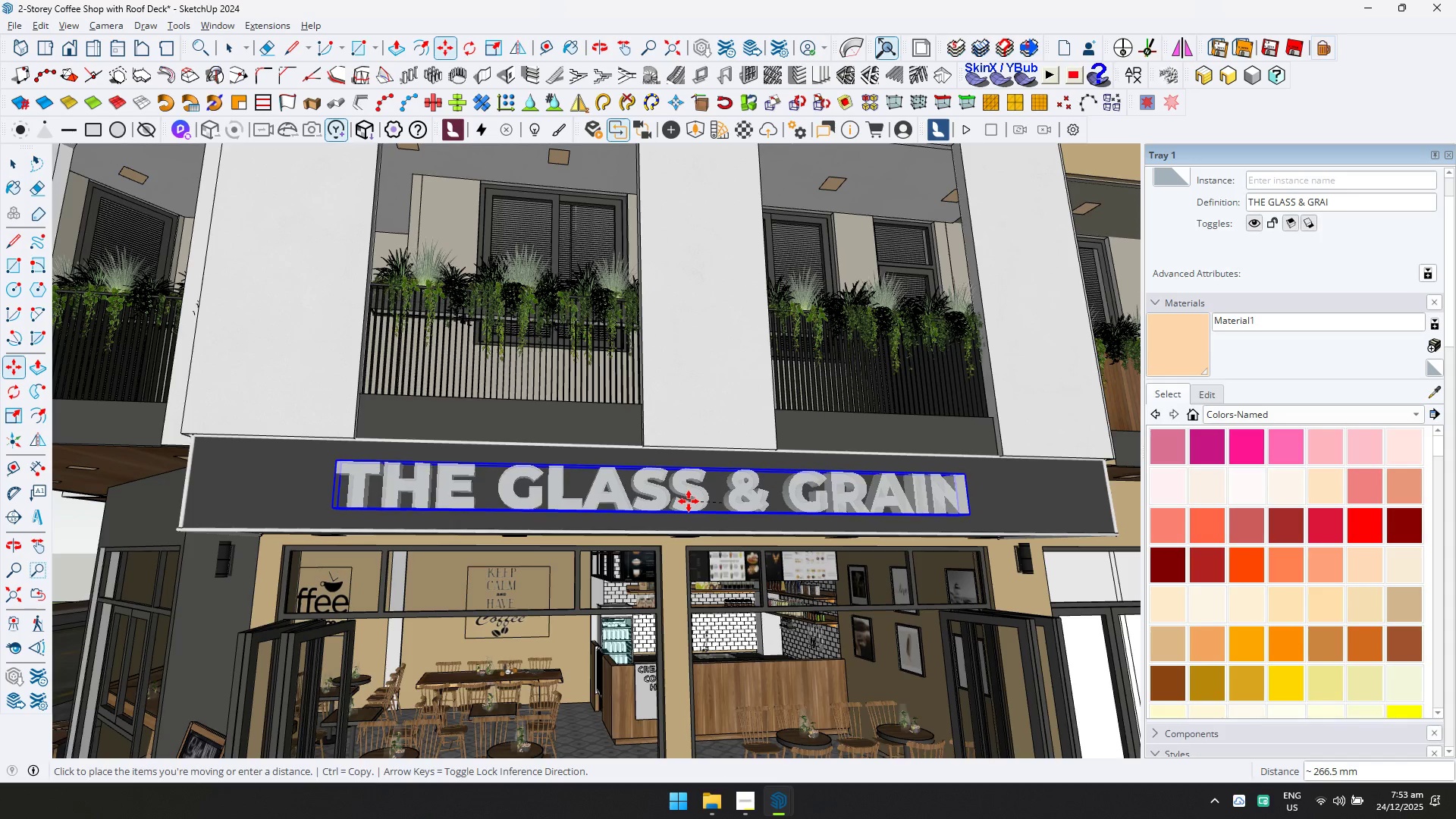 
key(ArrowLeft)
 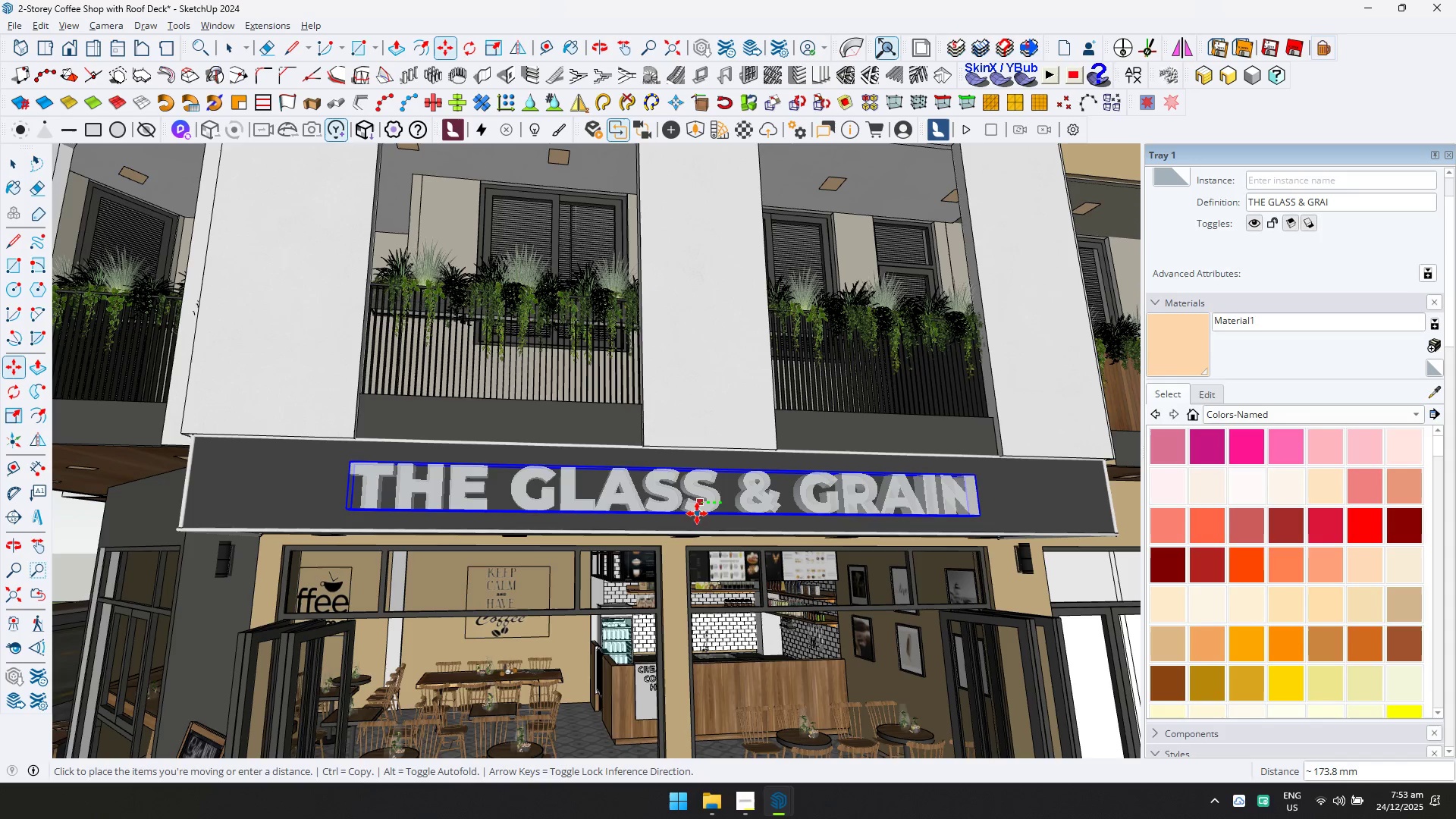 
left_click([683, 511])
 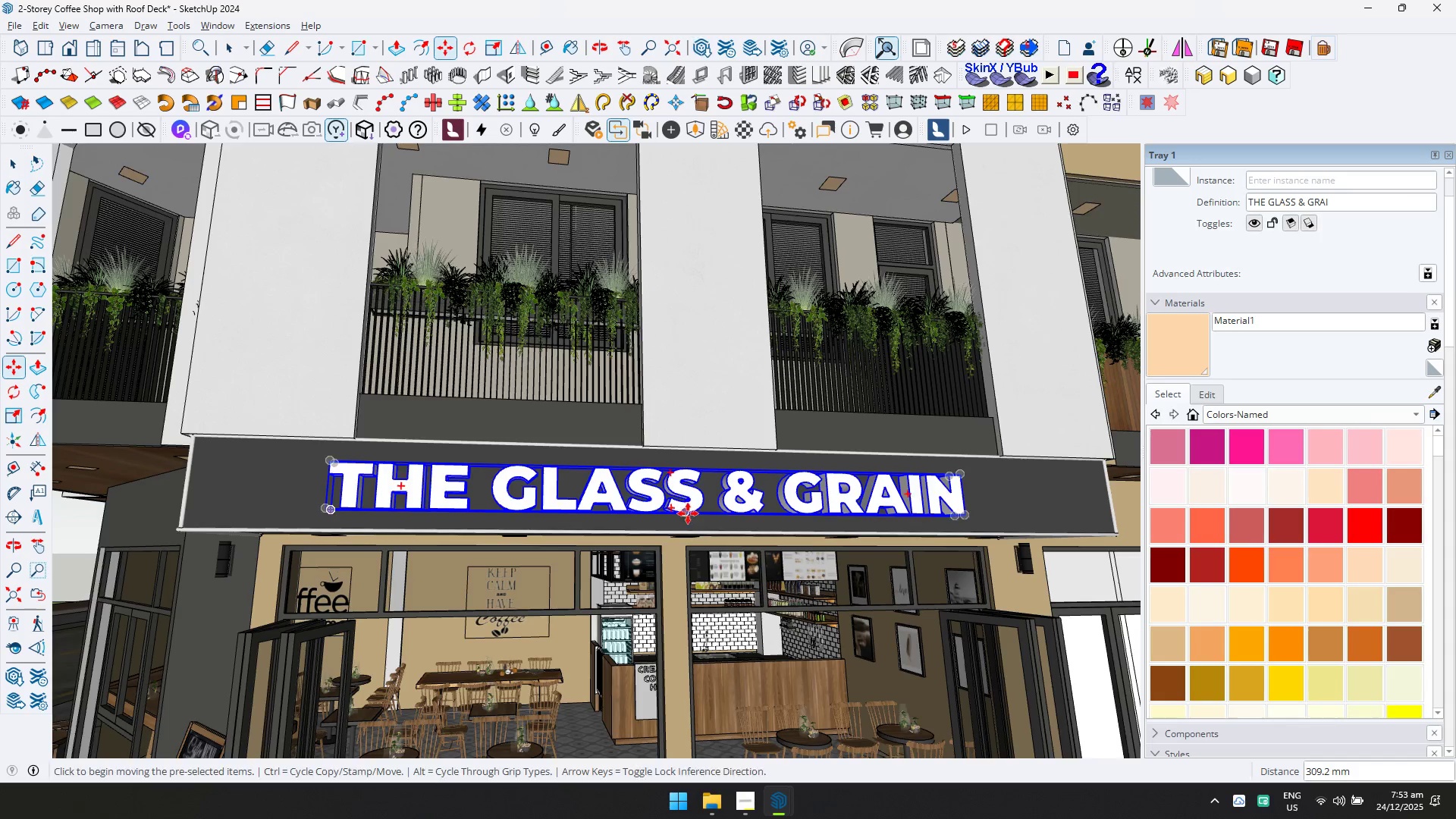 
scroll: coordinate [682, 522], scroll_direction: down, amount: 5.0
 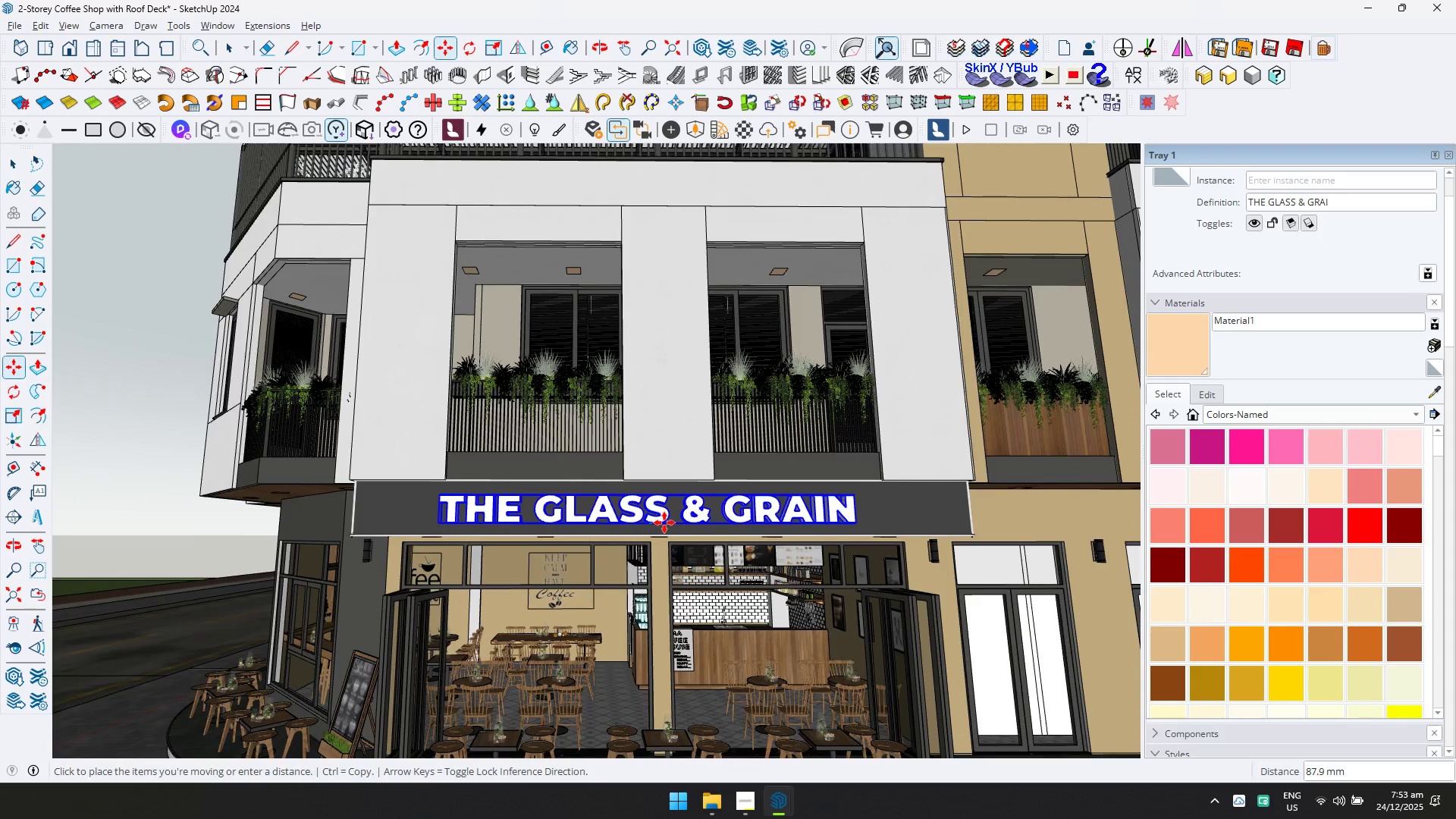 
left_click([662, 522])
 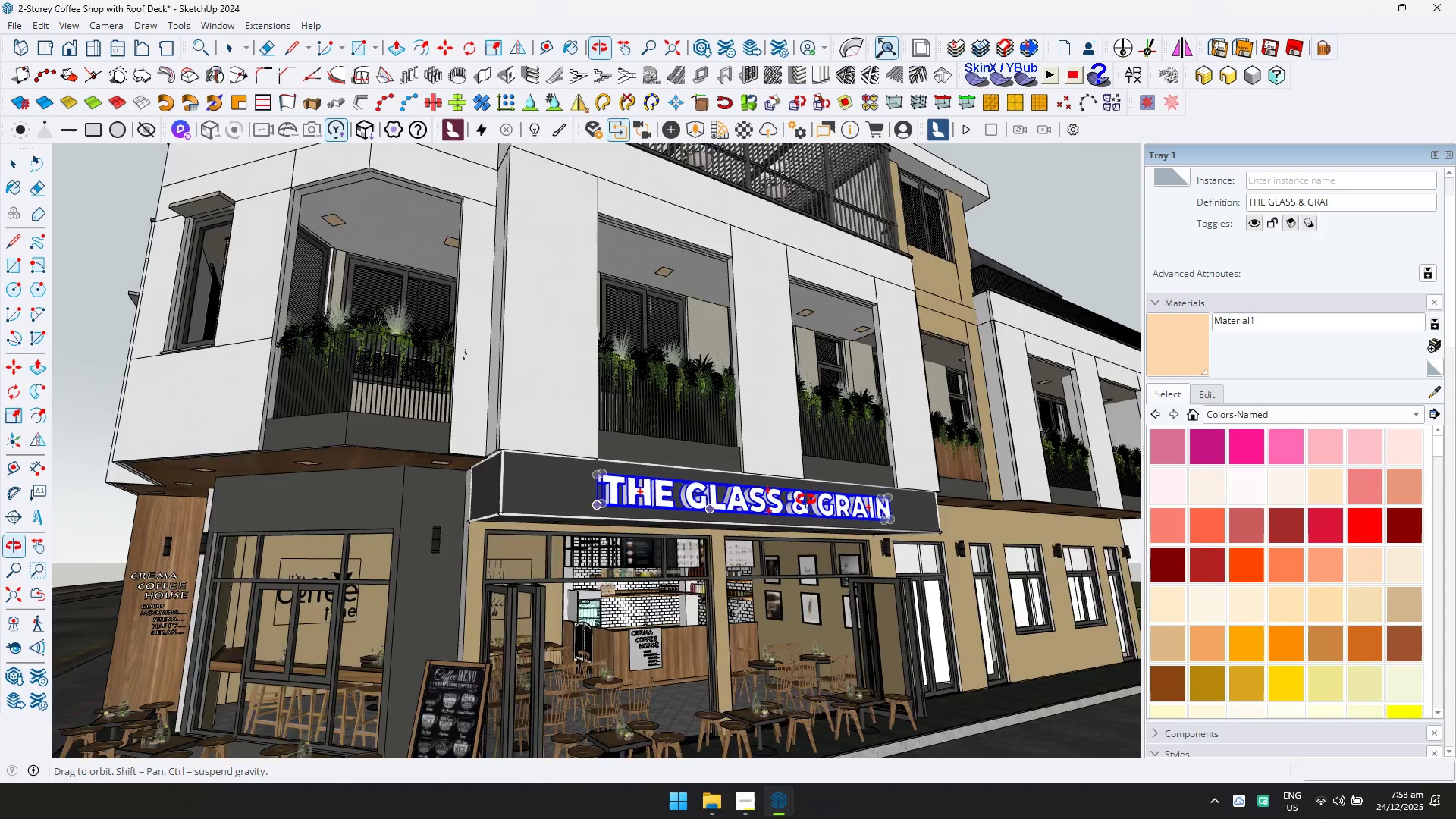 
key(S)
 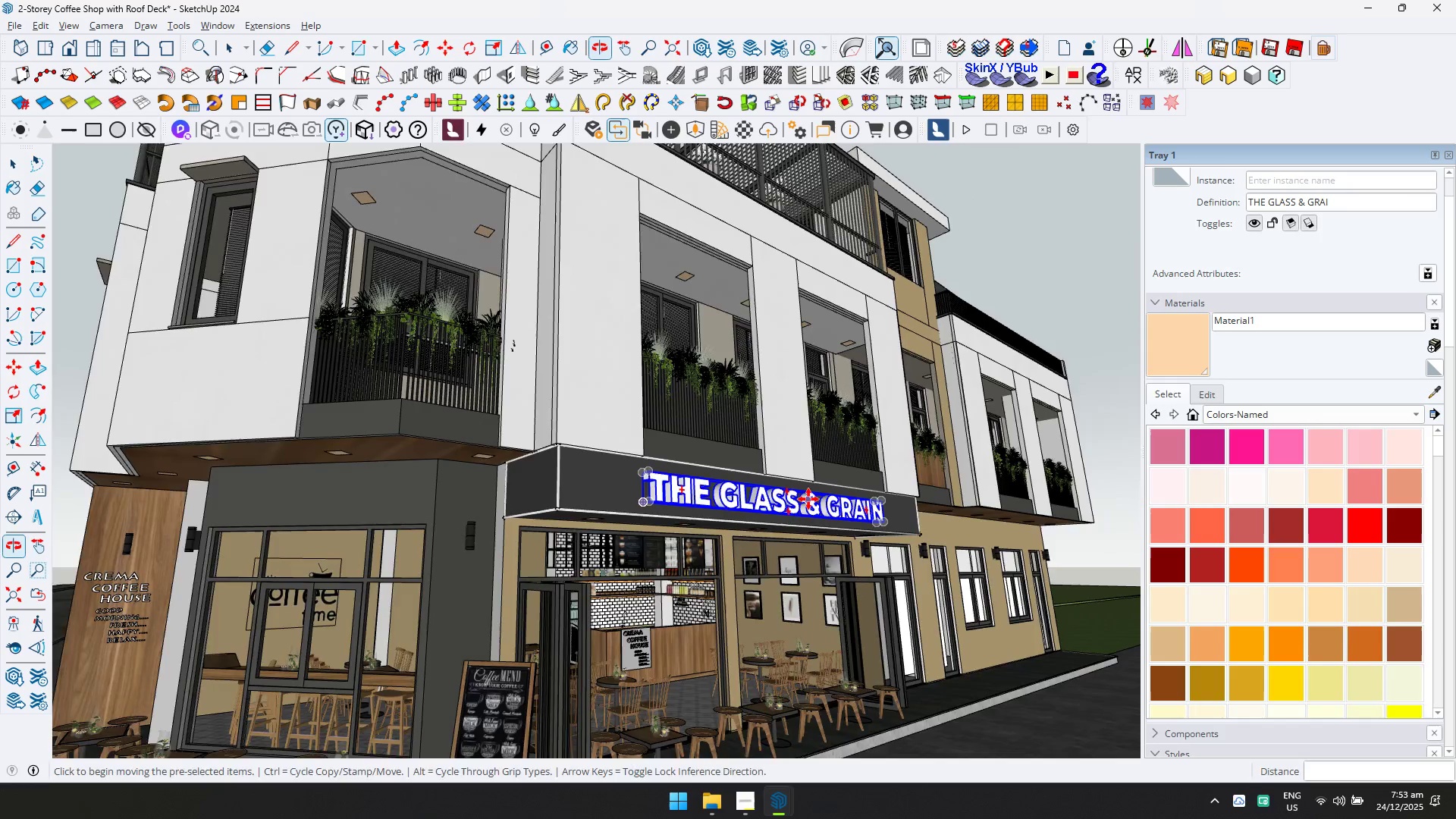 
scroll: coordinate [786, 495], scroll_direction: up, amount: 7.0
 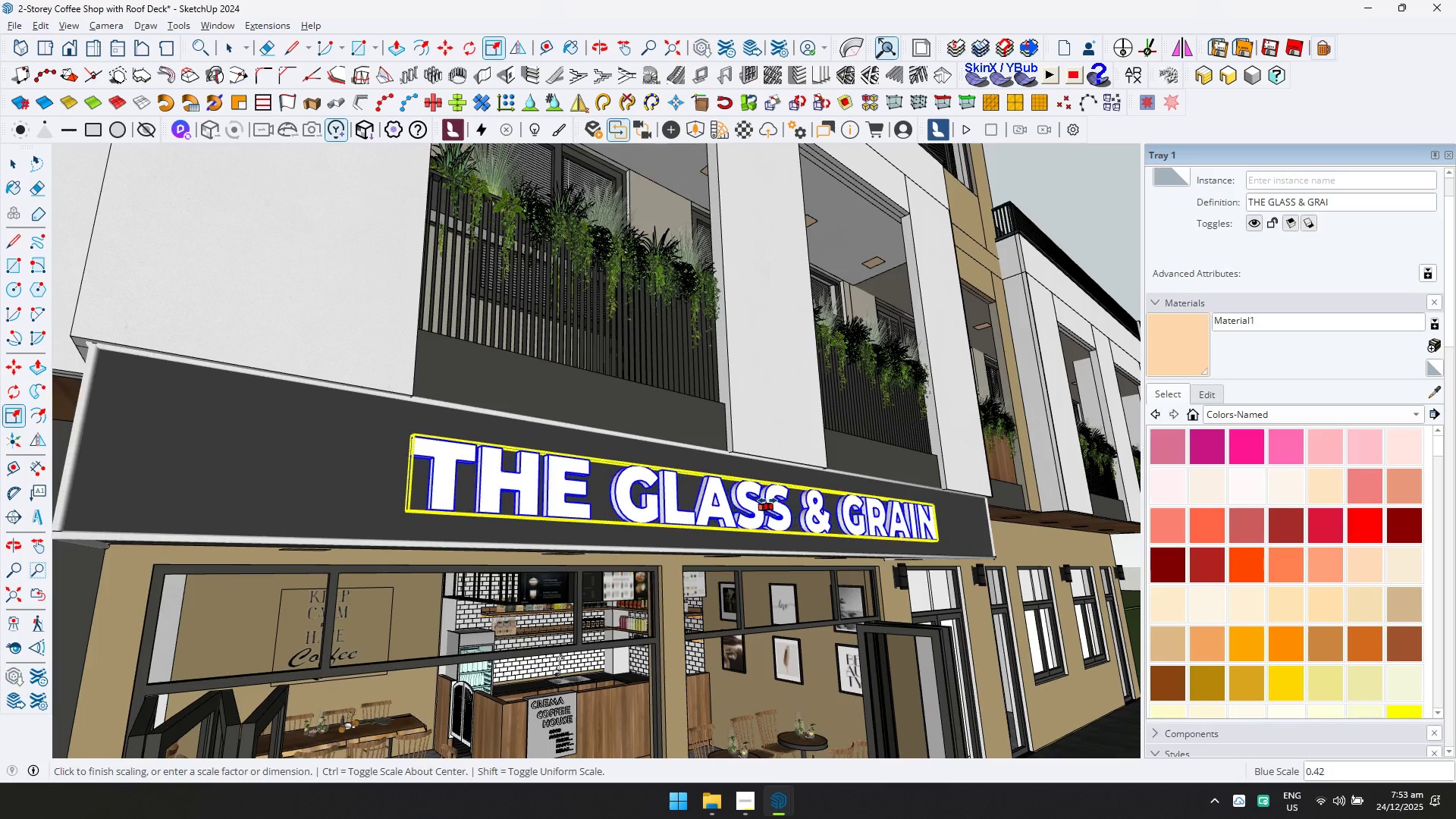 
left_click([767, 500])
 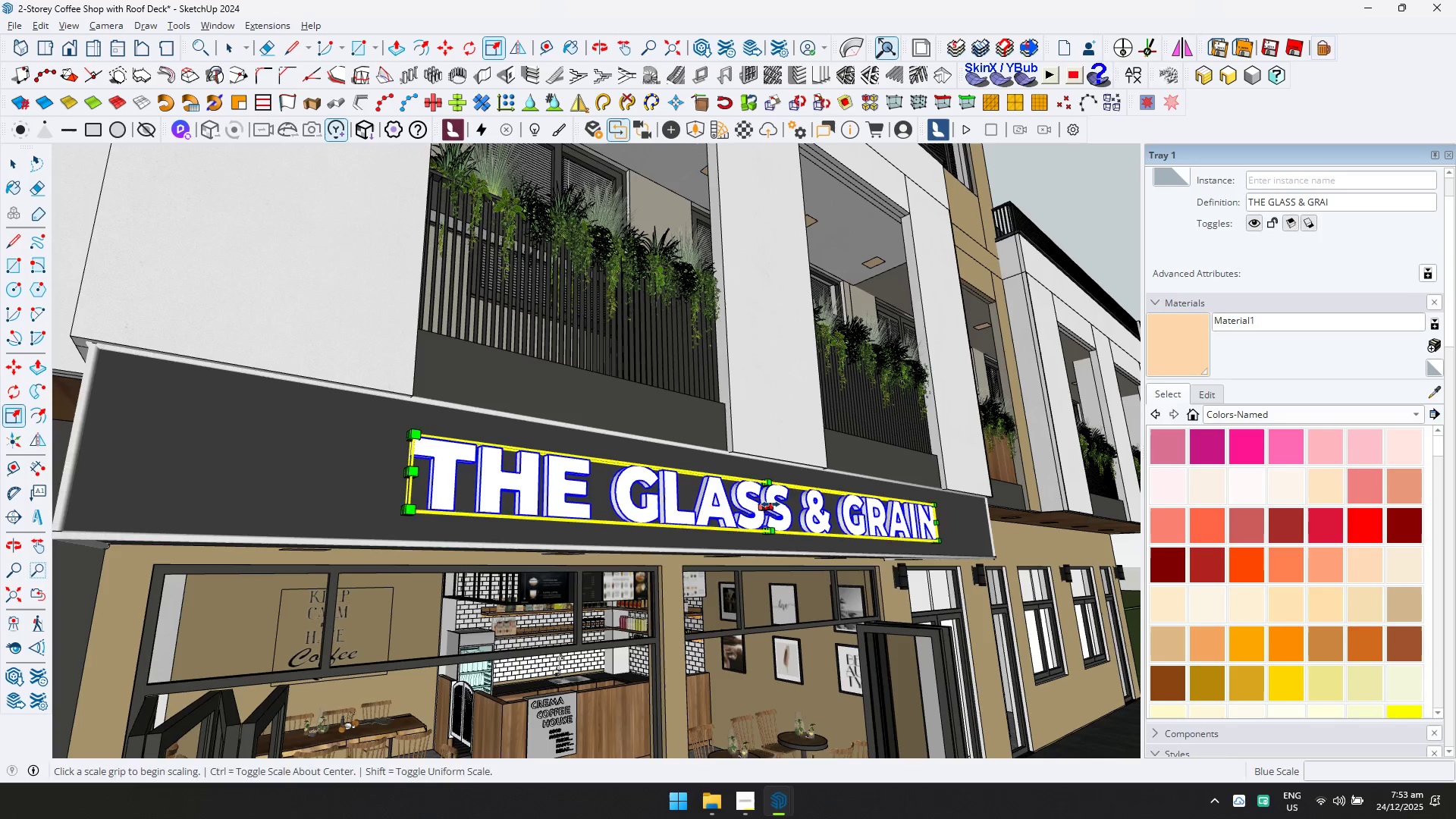 
double_click([774, 504])
 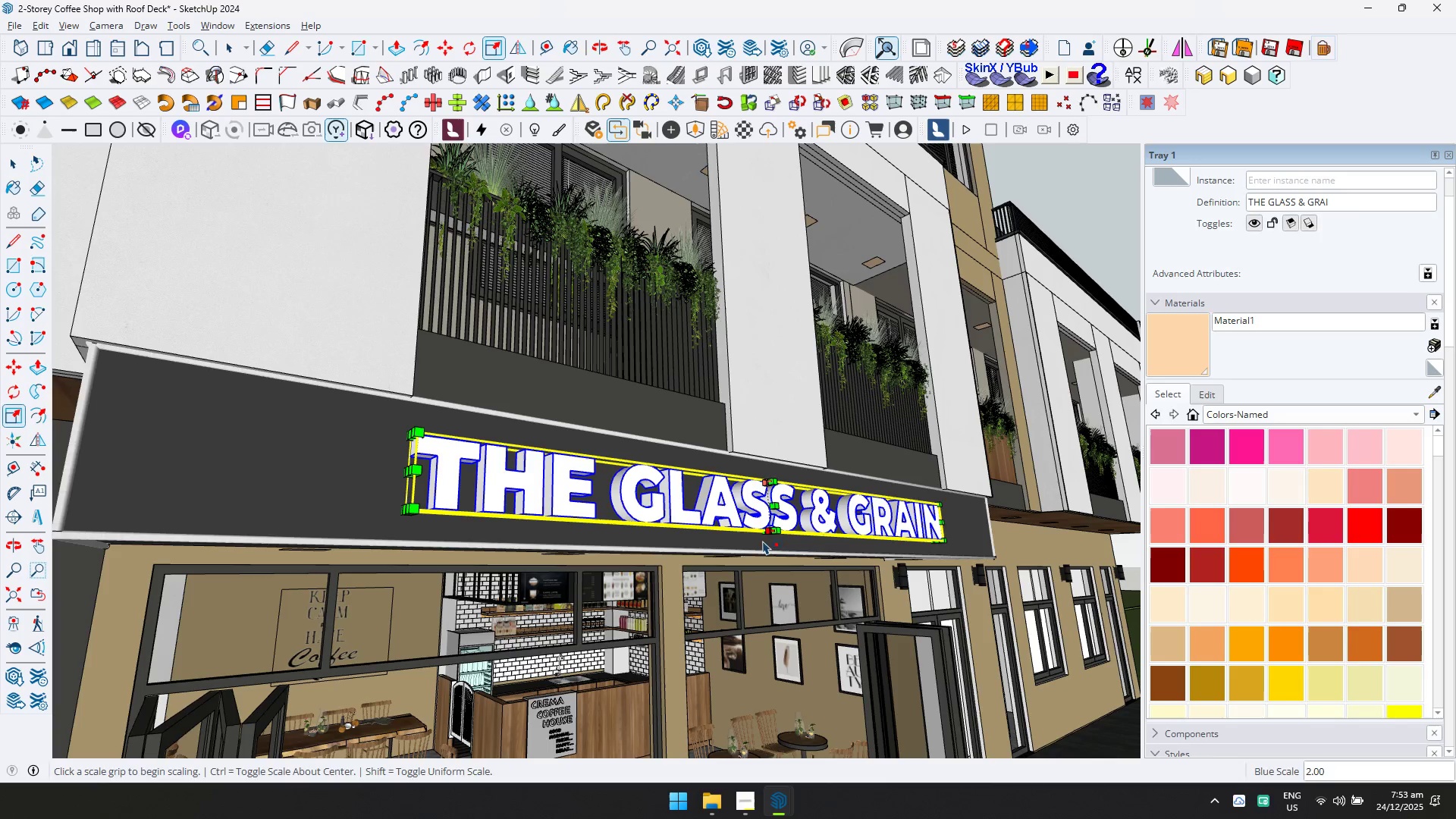 
key(Space)
 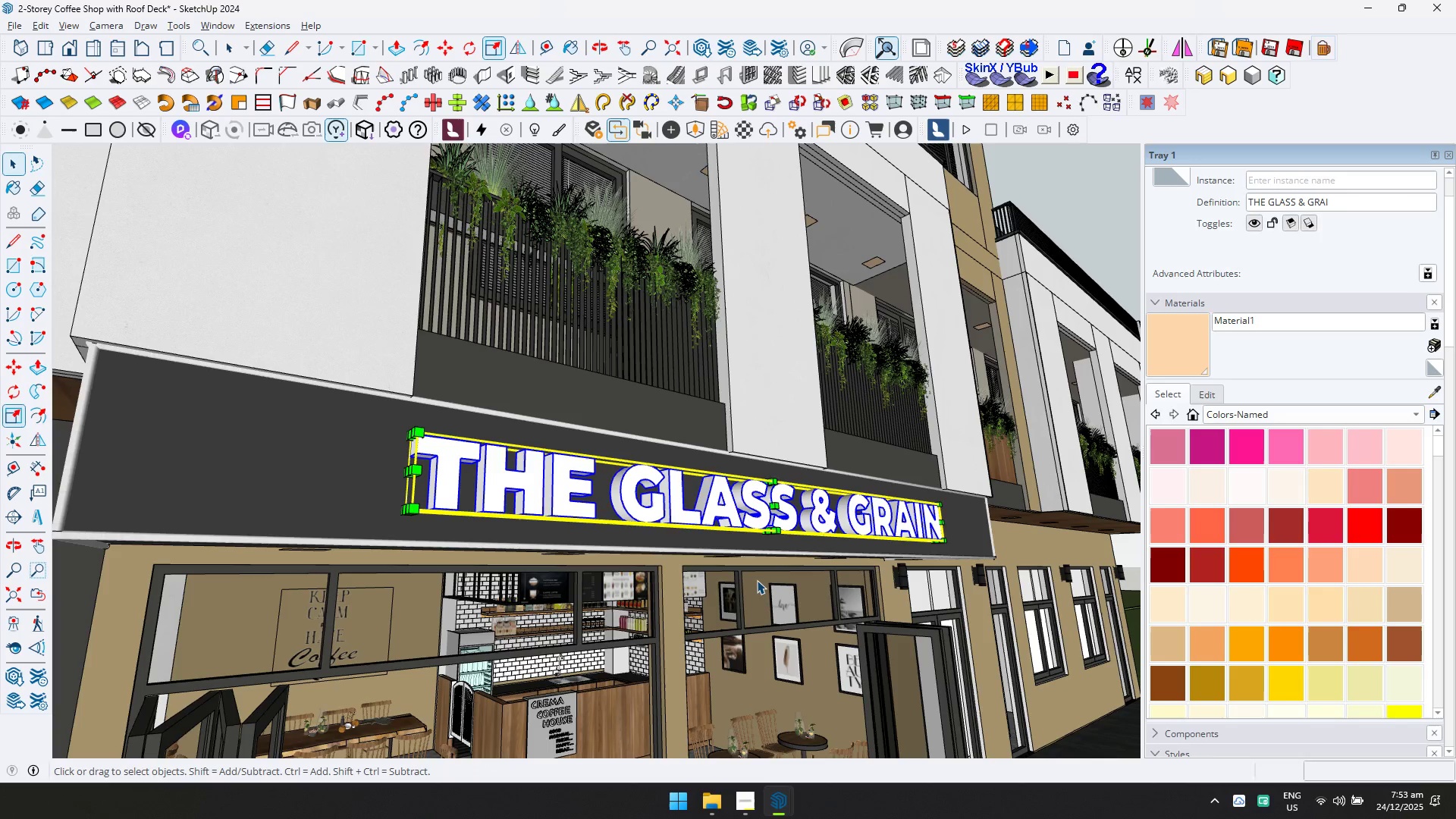 
key(Escape)
 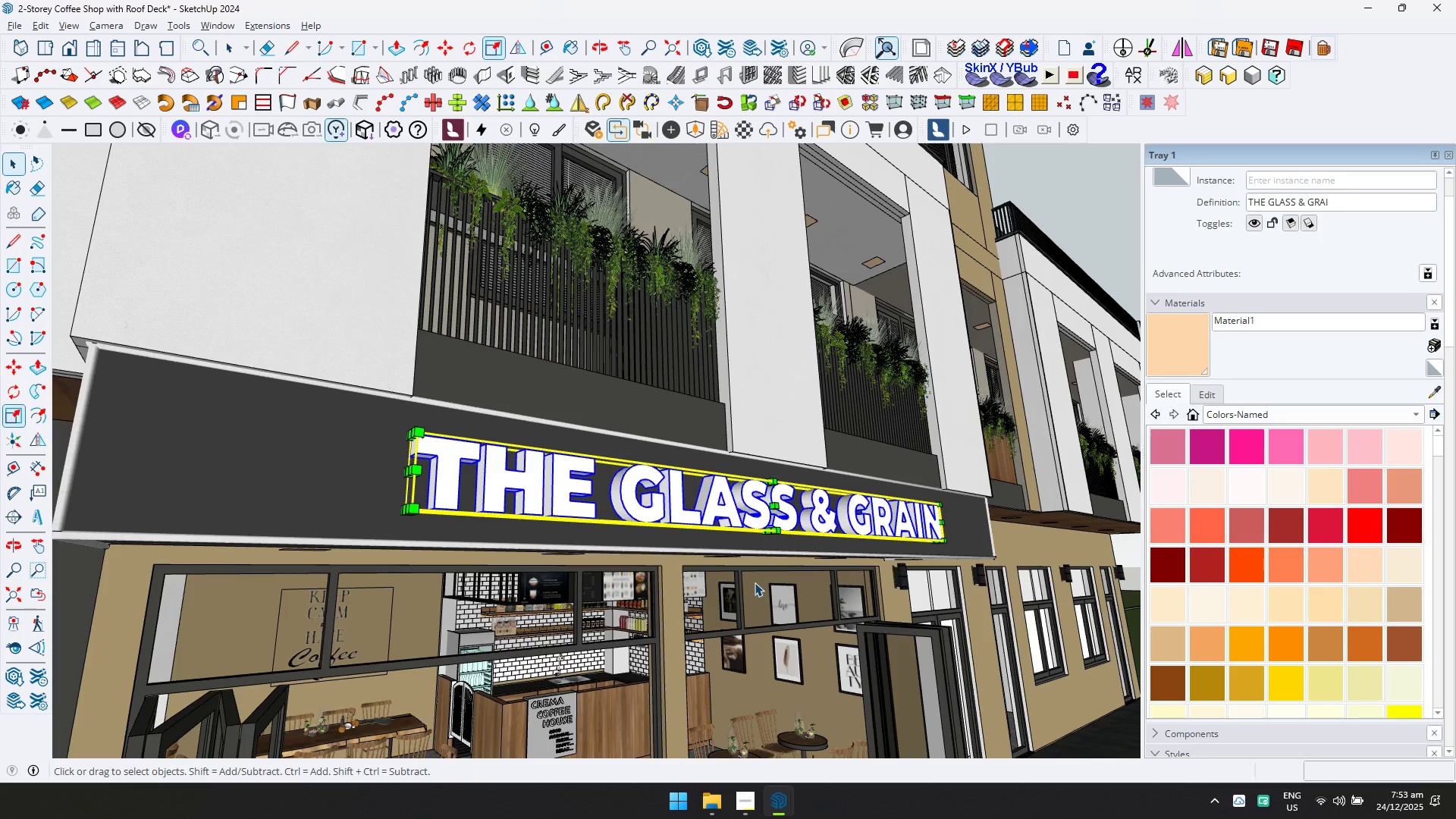 
scroll: coordinate [754, 583], scroll_direction: down, amount: 5.0
 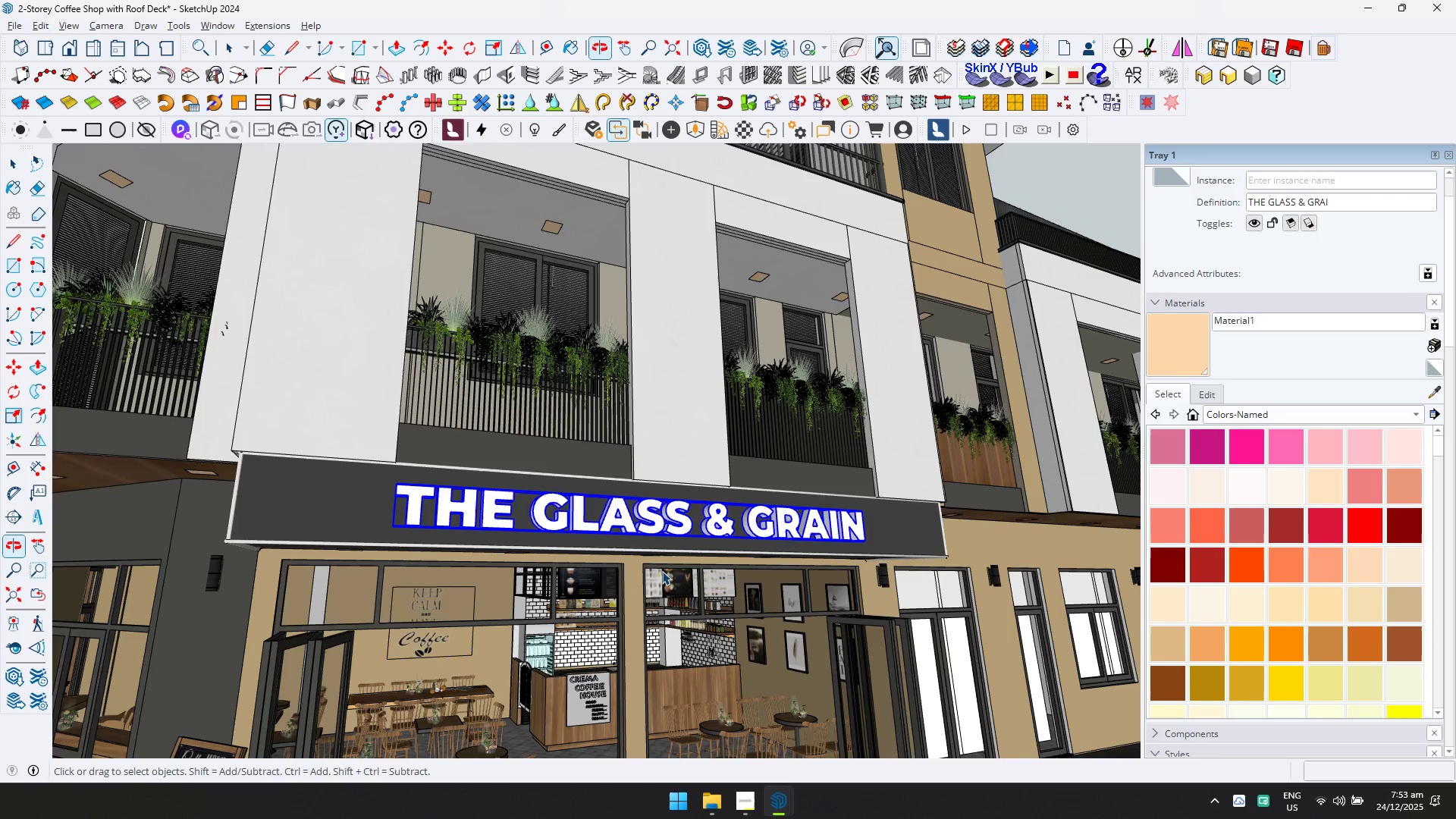 
left_click([1017, 228])
 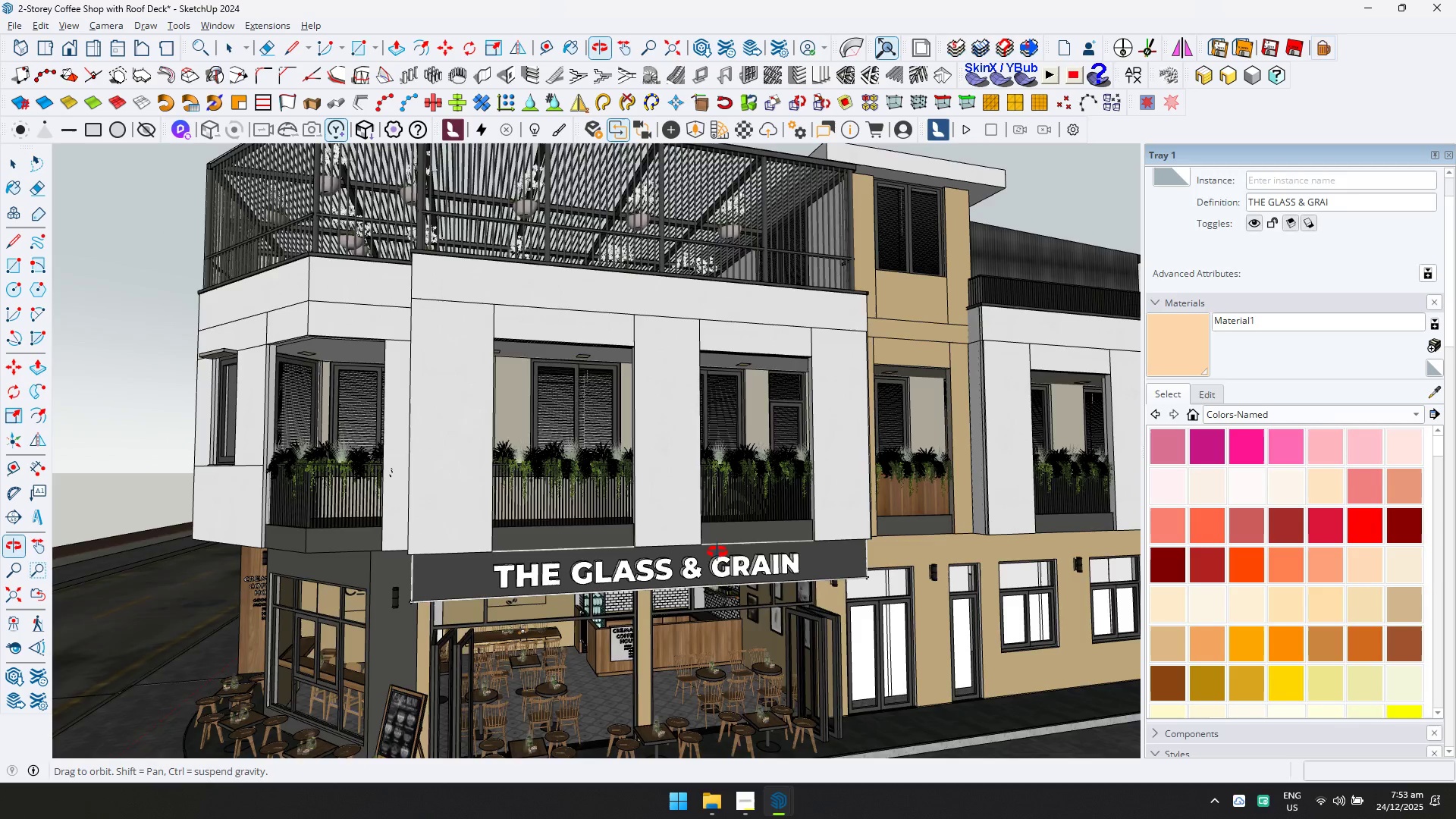 
scroll: coordinate [712, 559], scroll_direction: down, amount: 6.0
 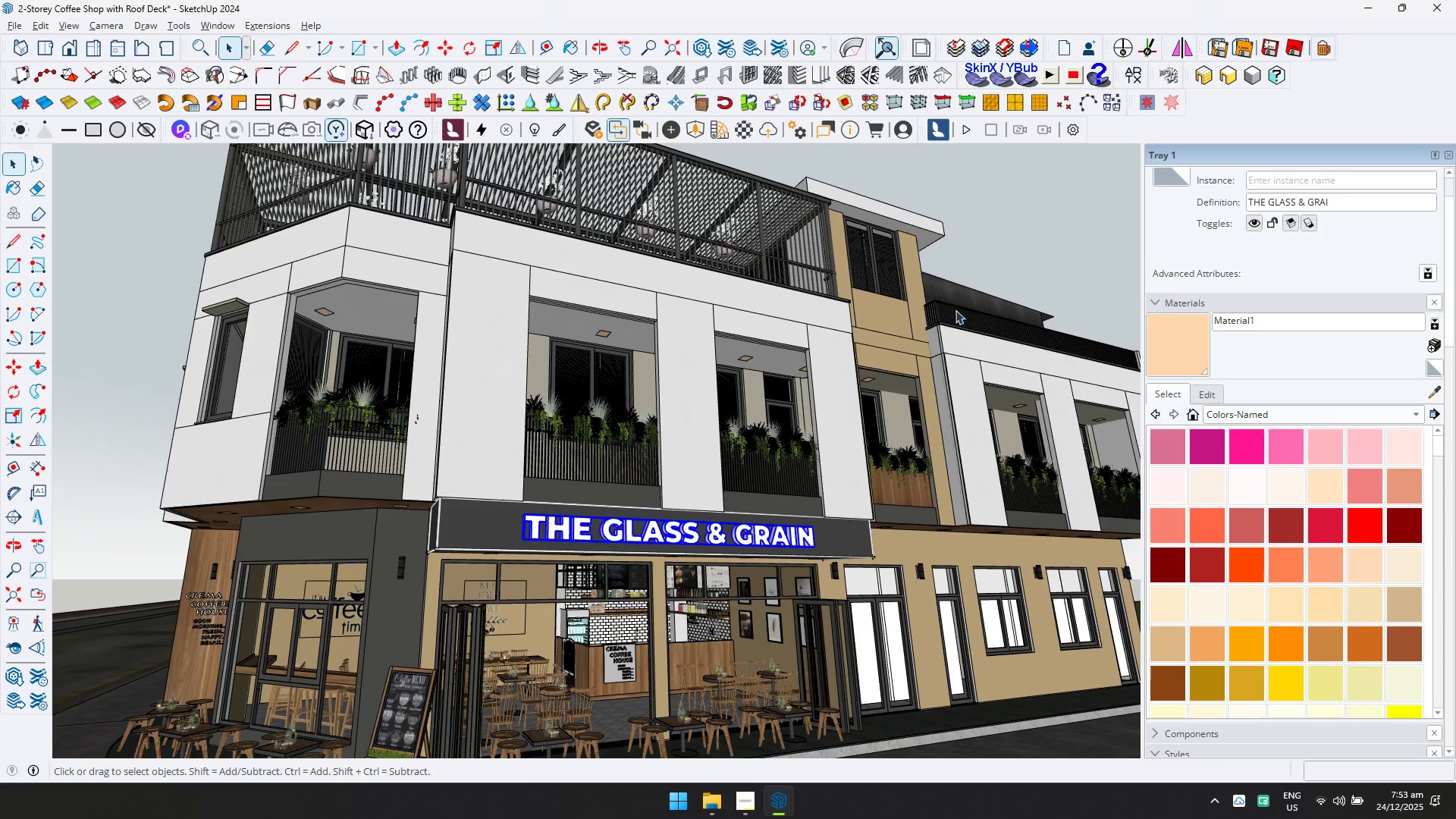 
key(Shift+ShiftLeft)
 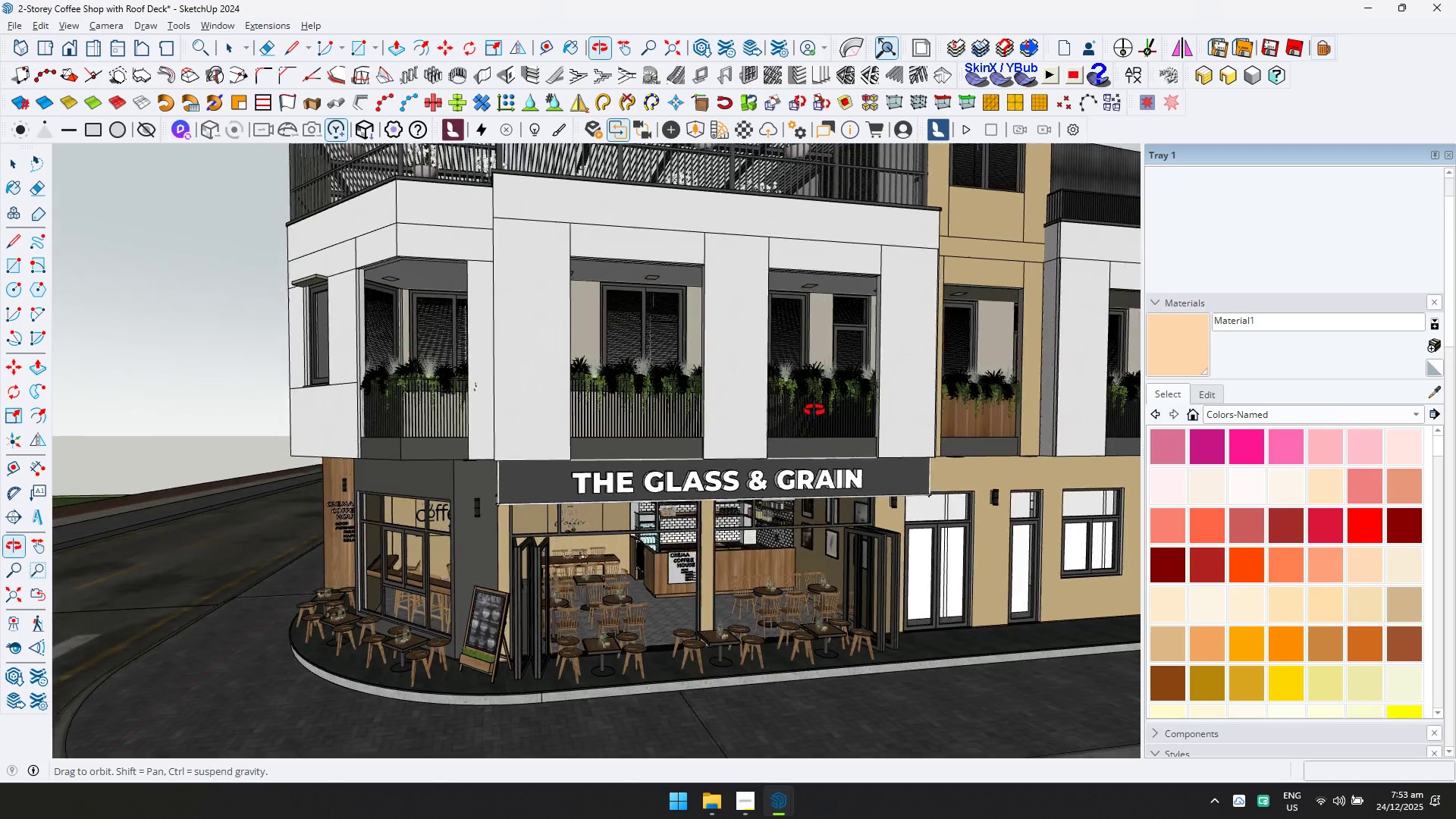 
hold_key(key=ShiftLeft, duration=0.31)
 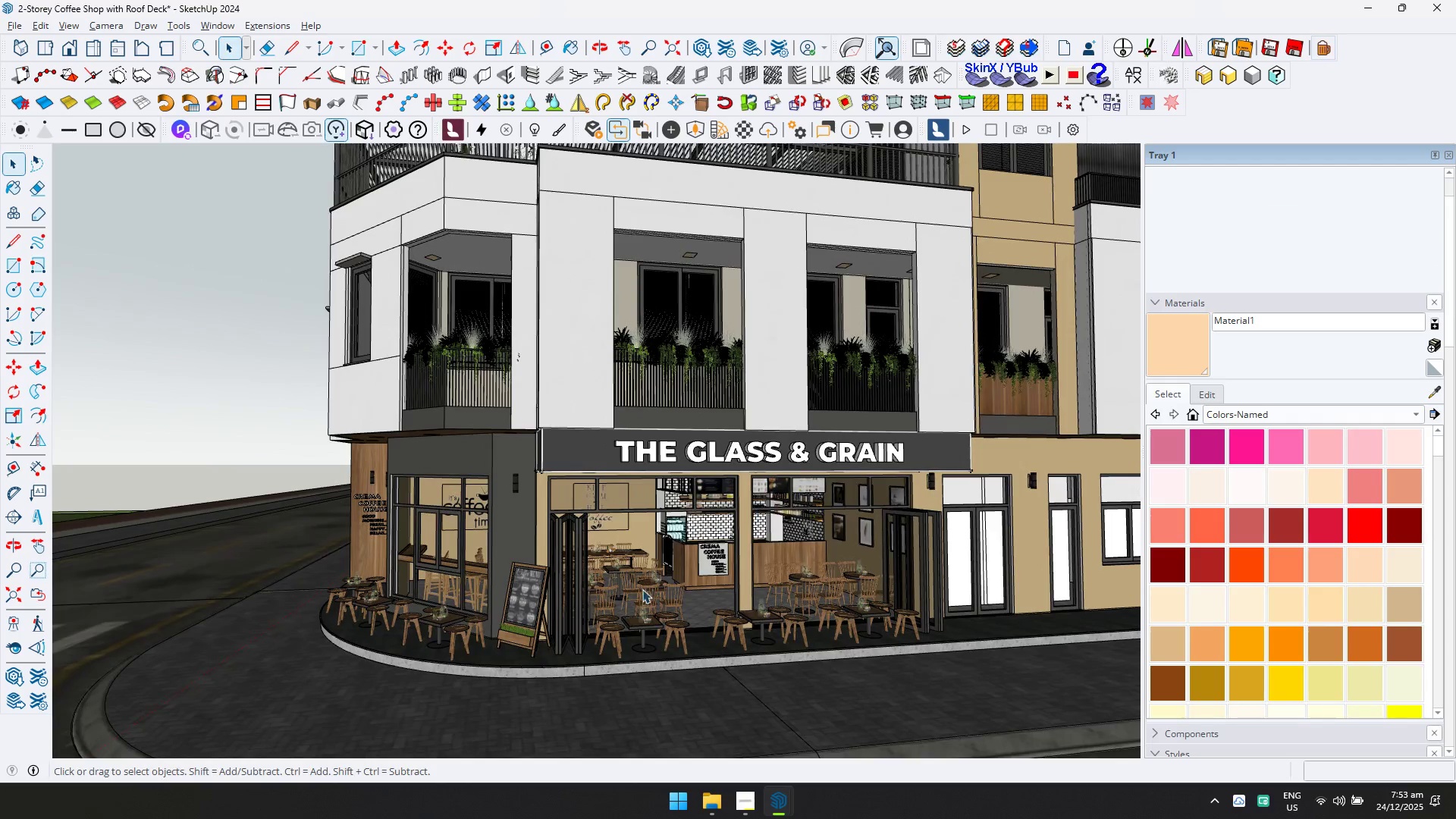 
scroll: coordinate [645, 552], scroll_direction: none, amount: 0.0
 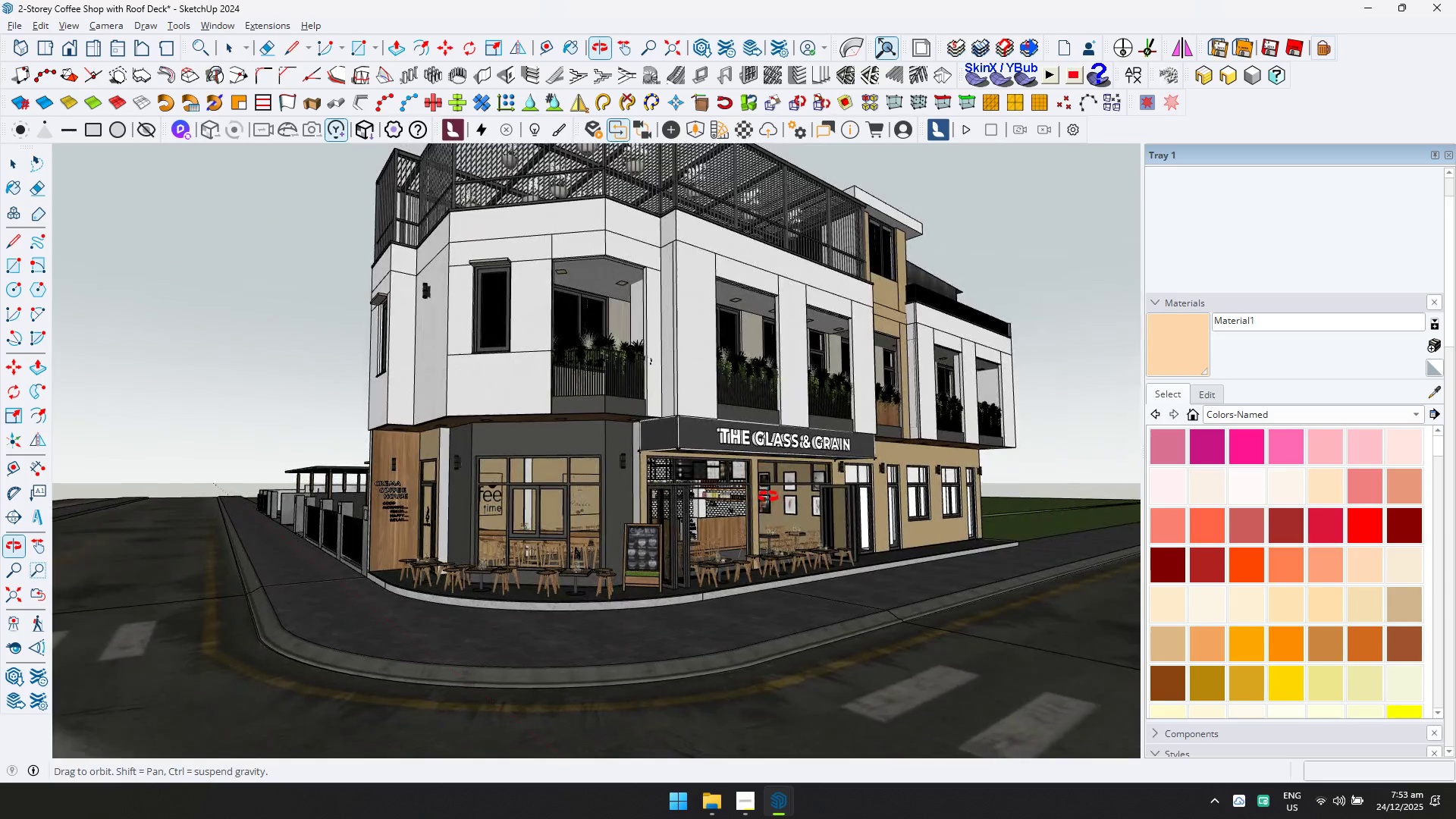 
scroll: coordinate [765, 457], scroll_direction: up, amount: 3.0
 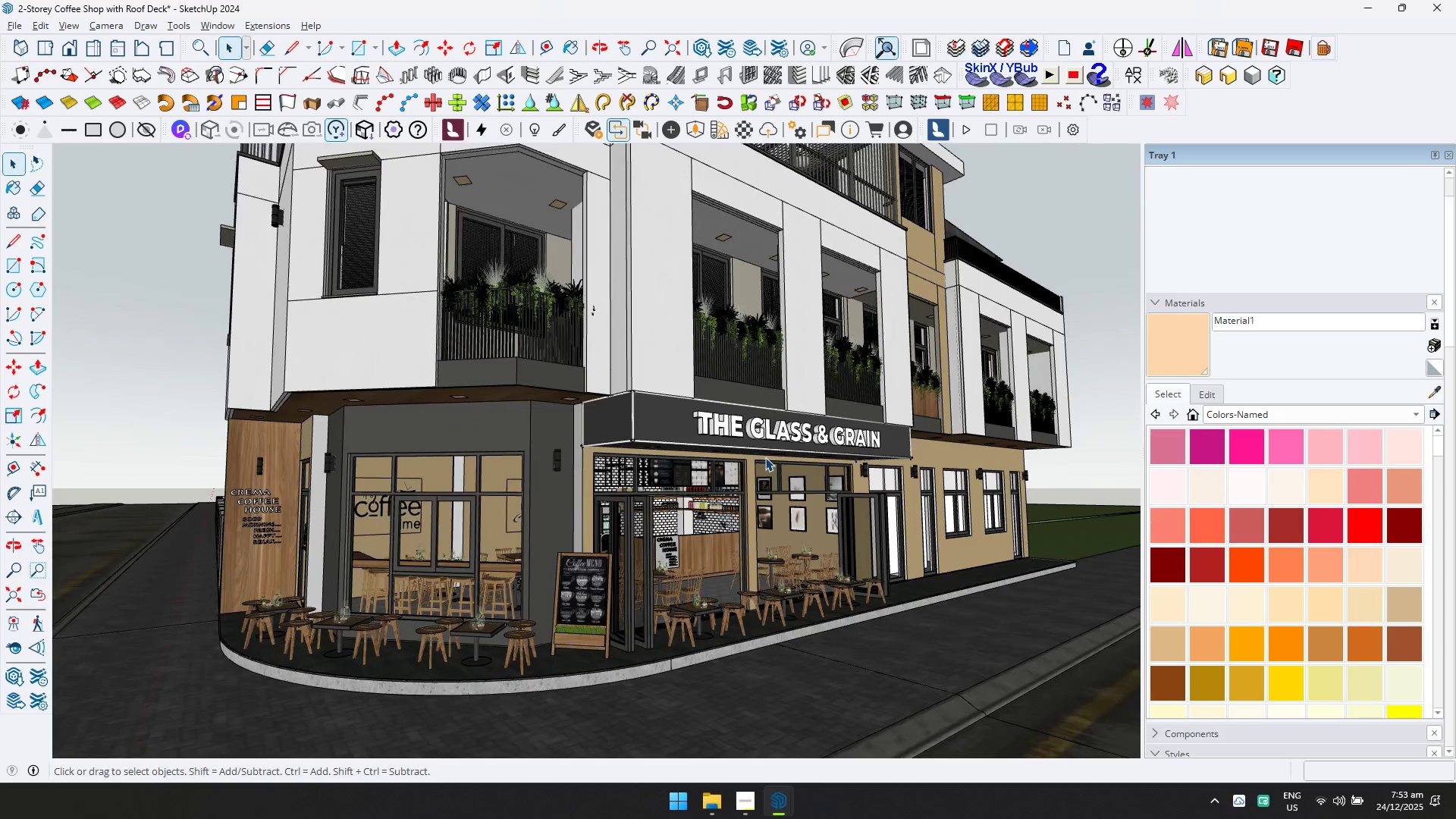 
key(Control+ControlLeft)
 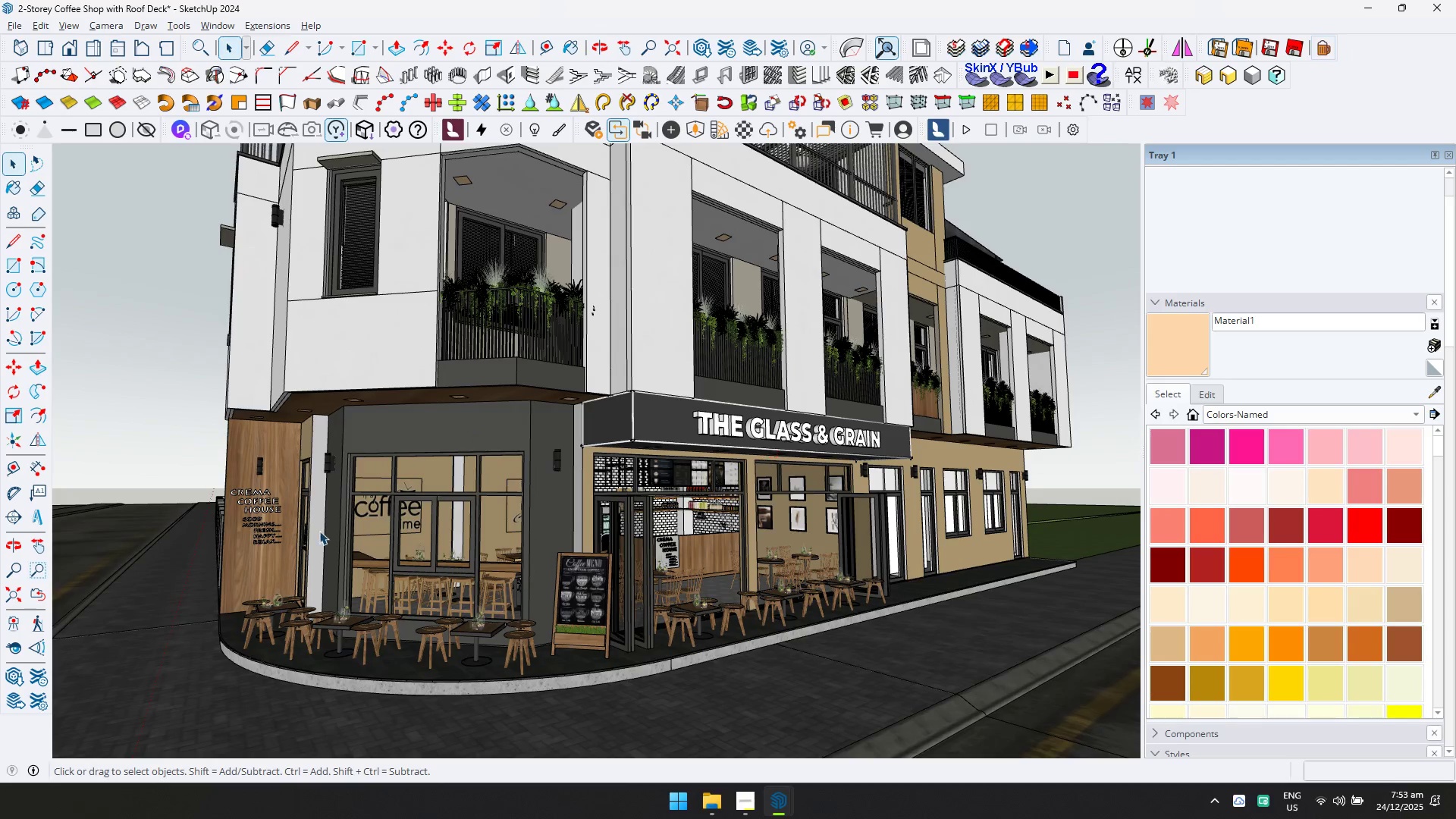 
left_click([259, 495])
 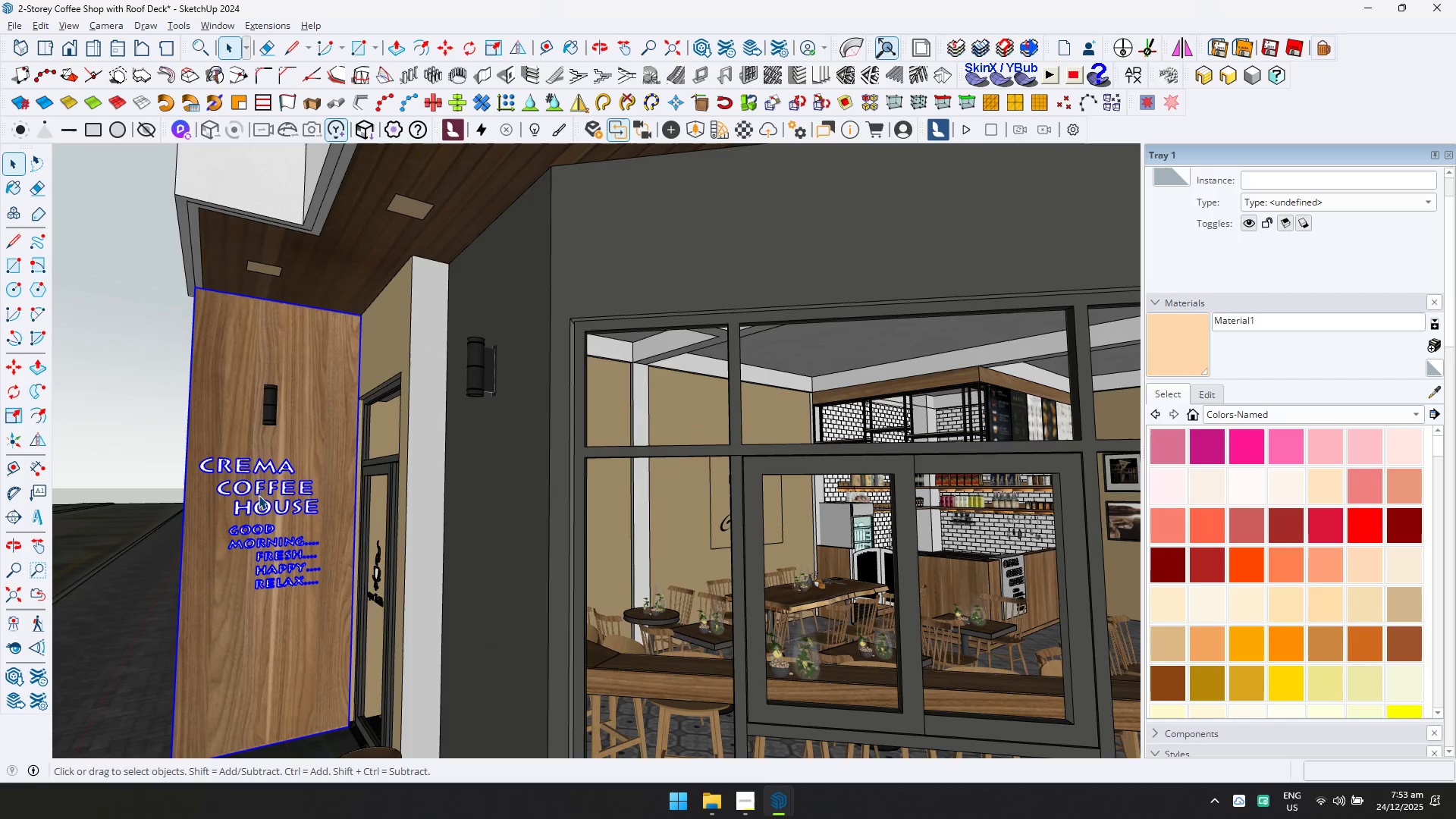 
scroll: coordinate [257, 500], scroll_direction: up, amount: 10.0
 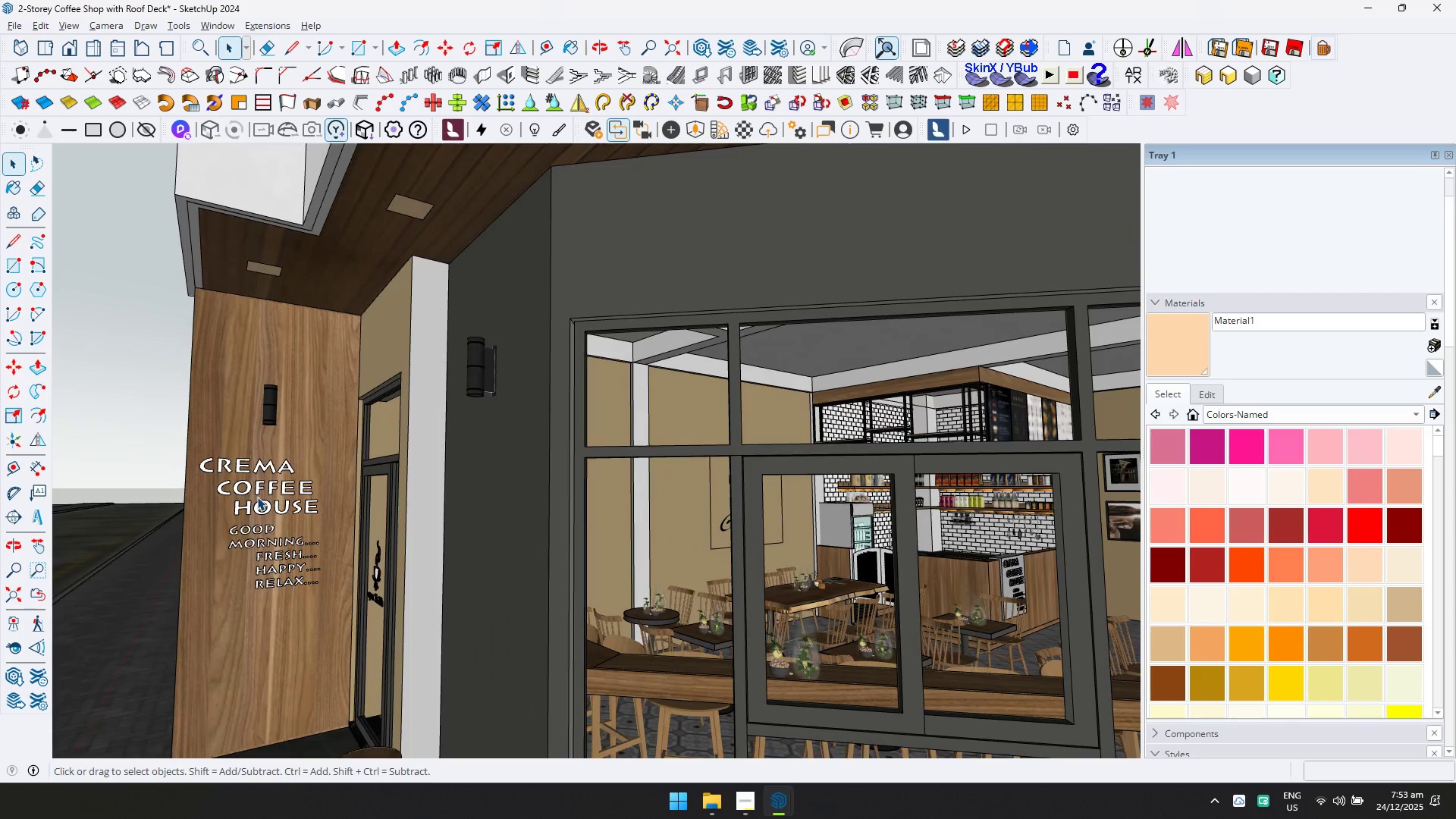 
double_click([262, 486])
 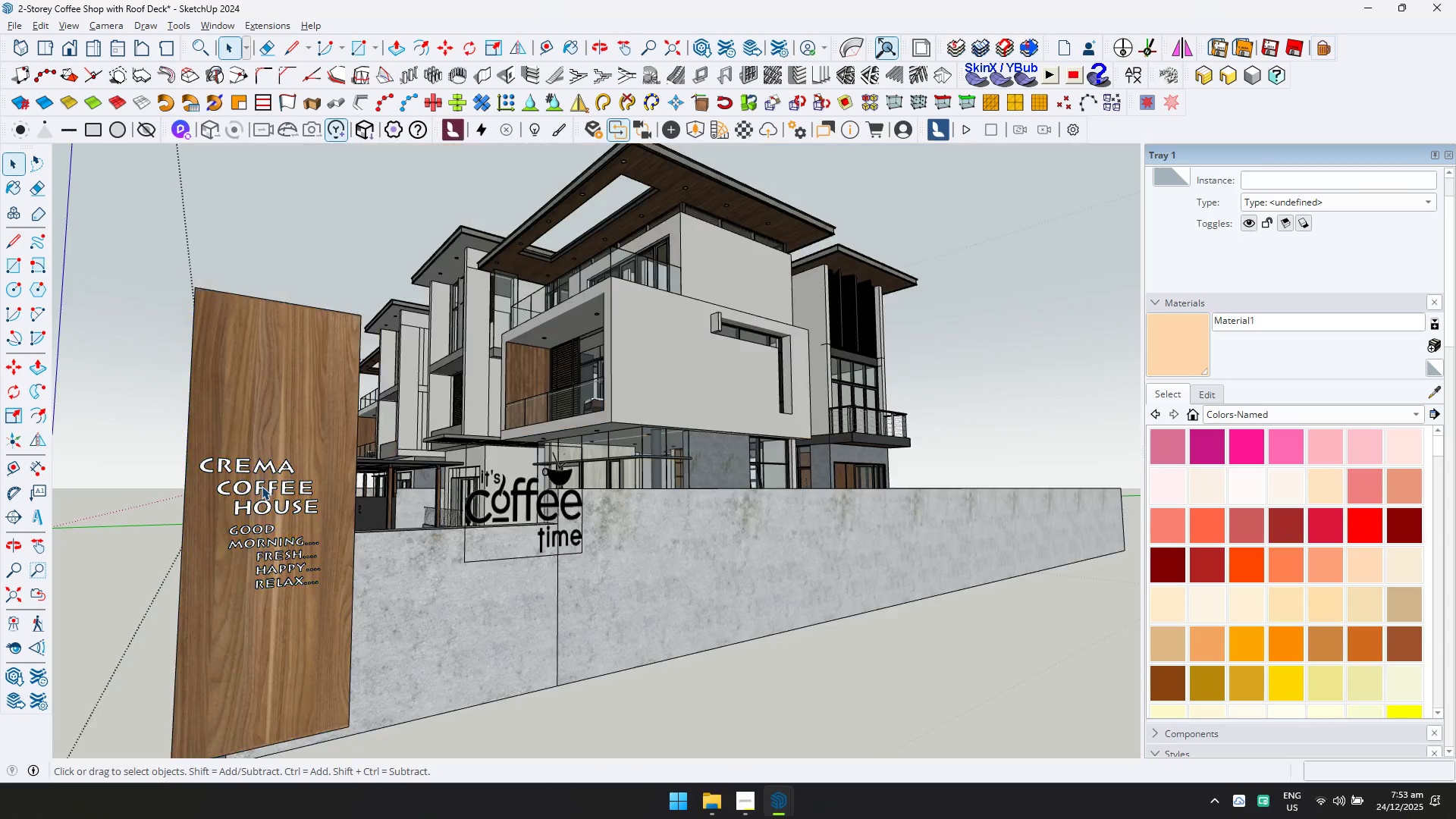 
triple_click([262, 486])
 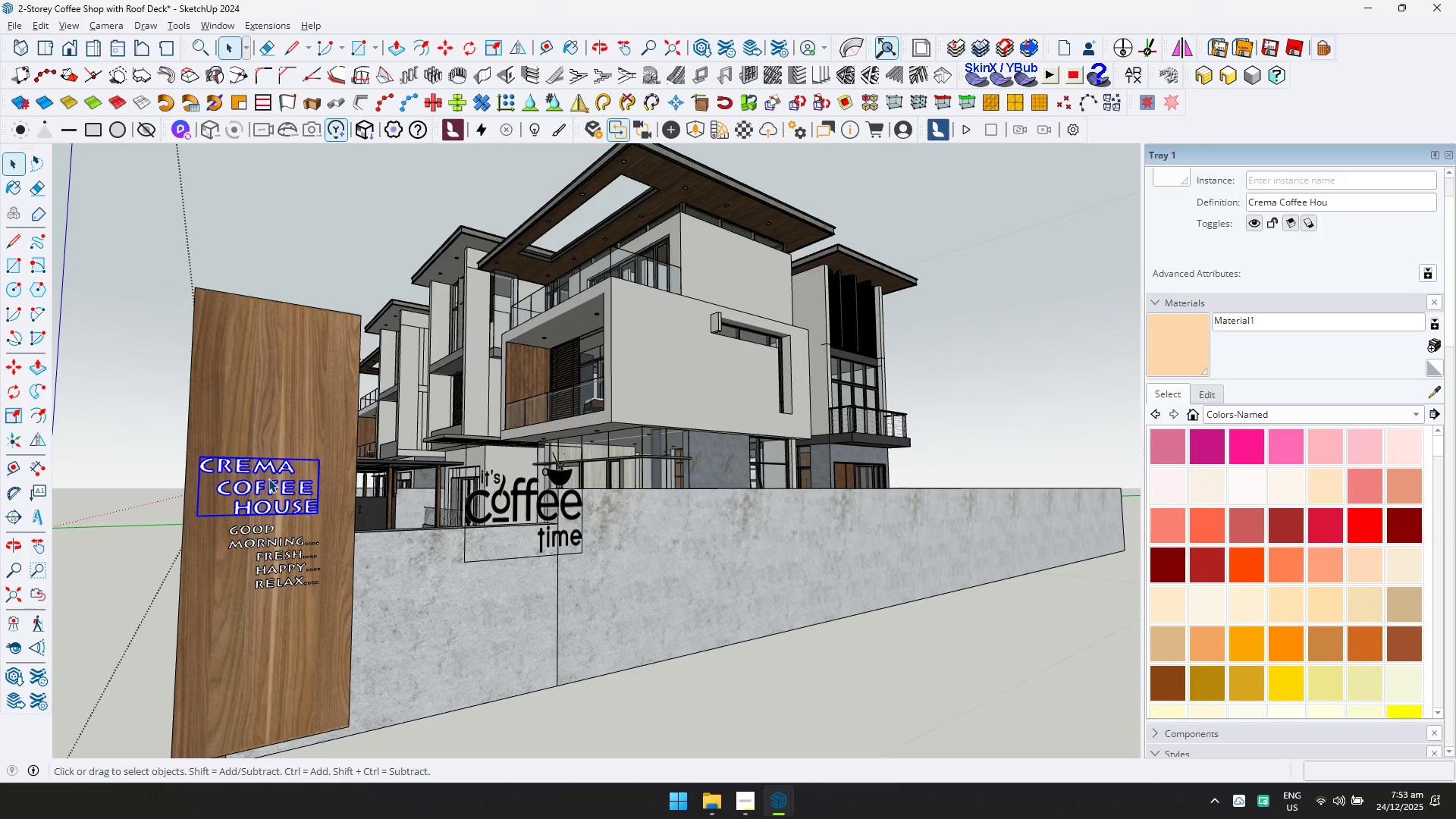 
key(Delete)
 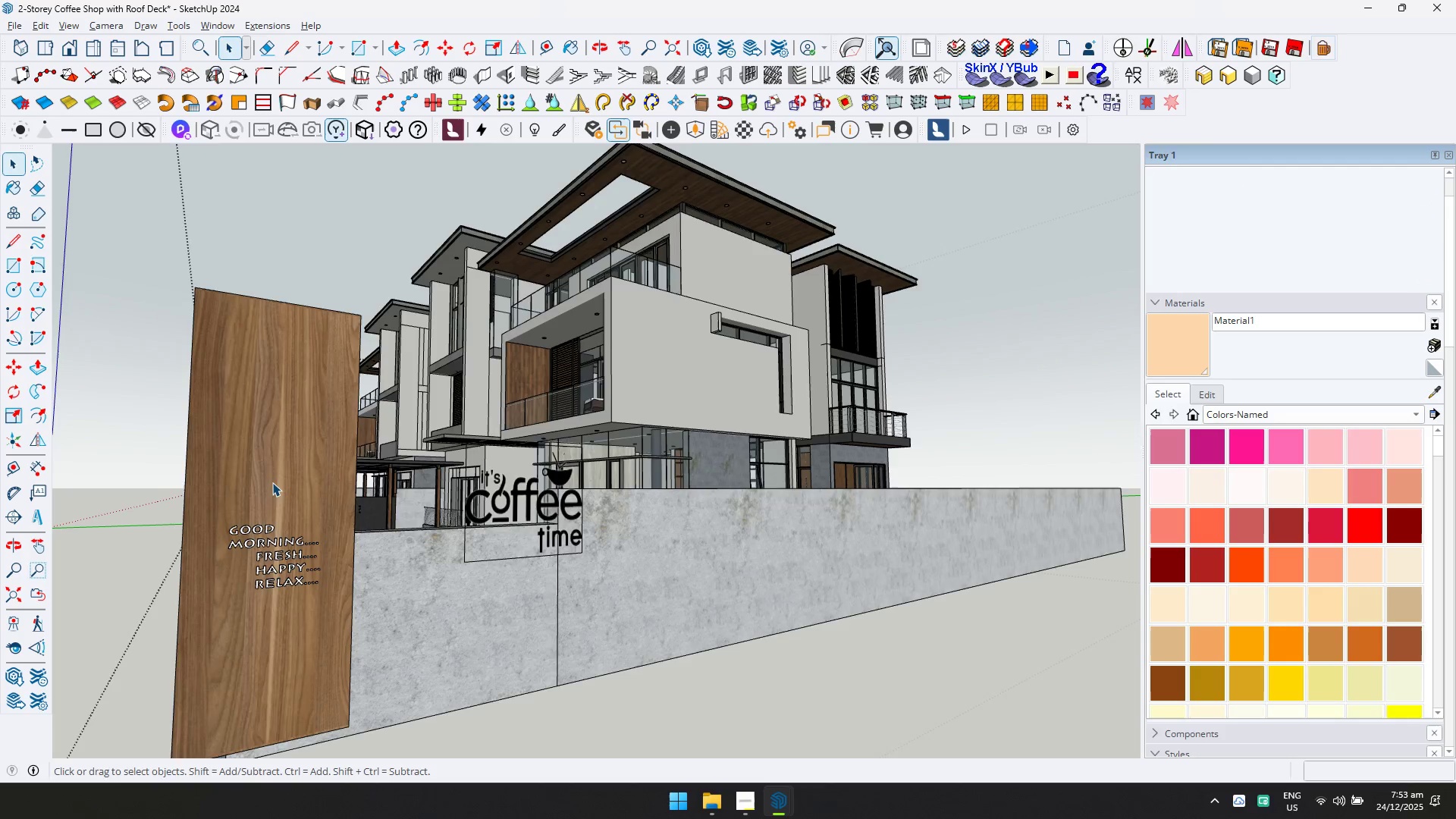 
key(Escape)
 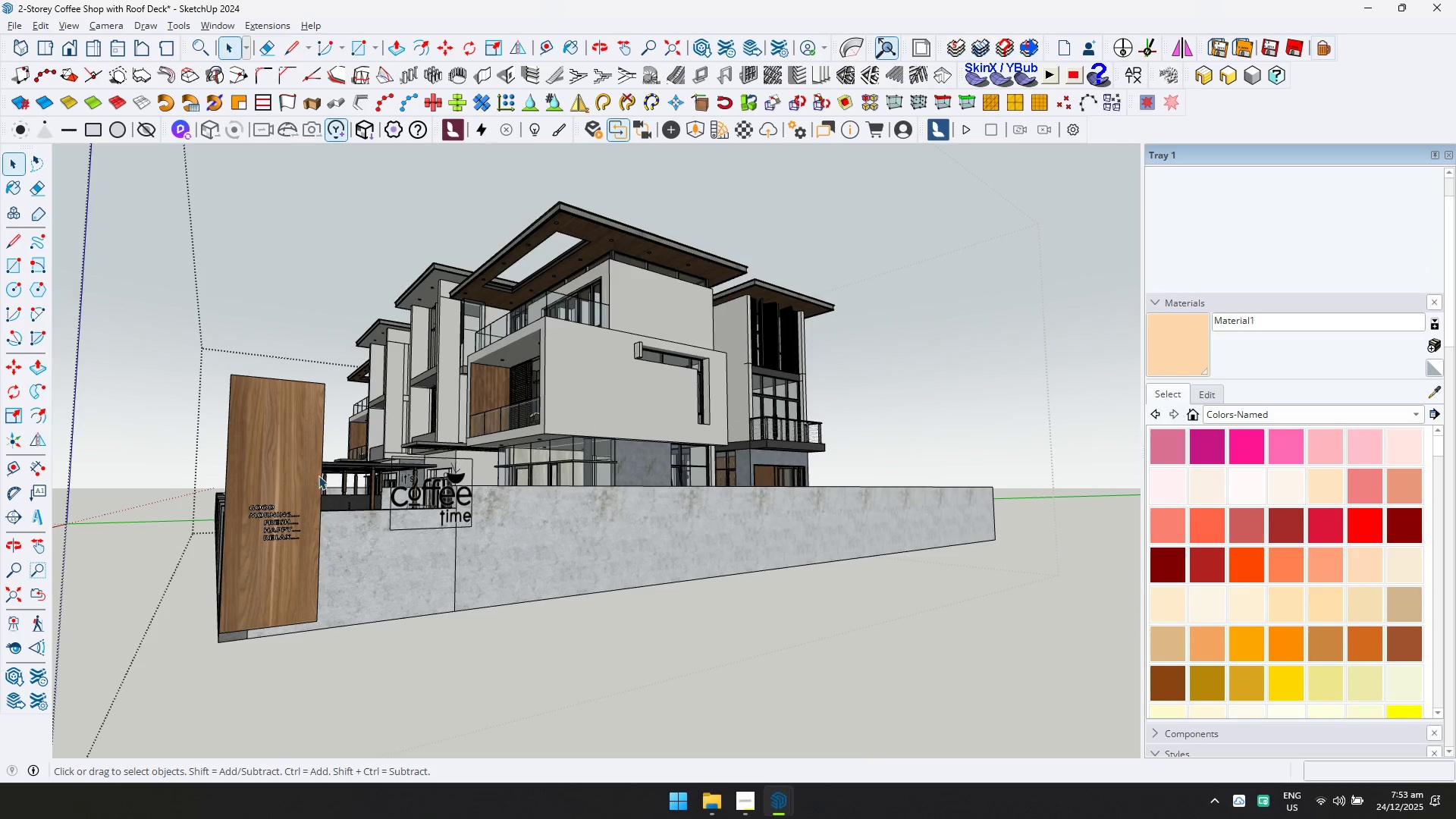 
scroll: coordinate [275, 481], scroll_direction: down, amount: 7.0
 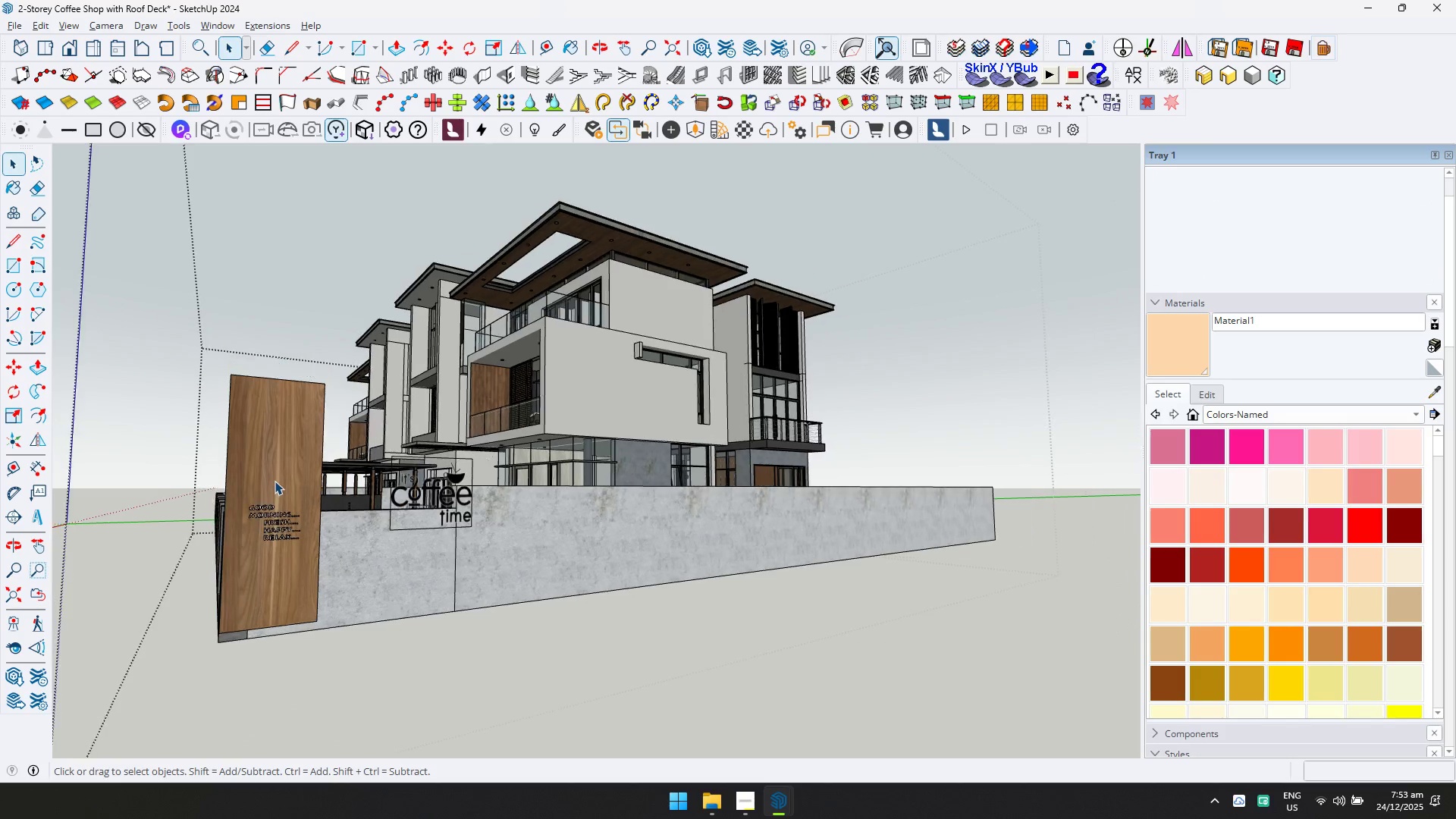 
key(Escape)
 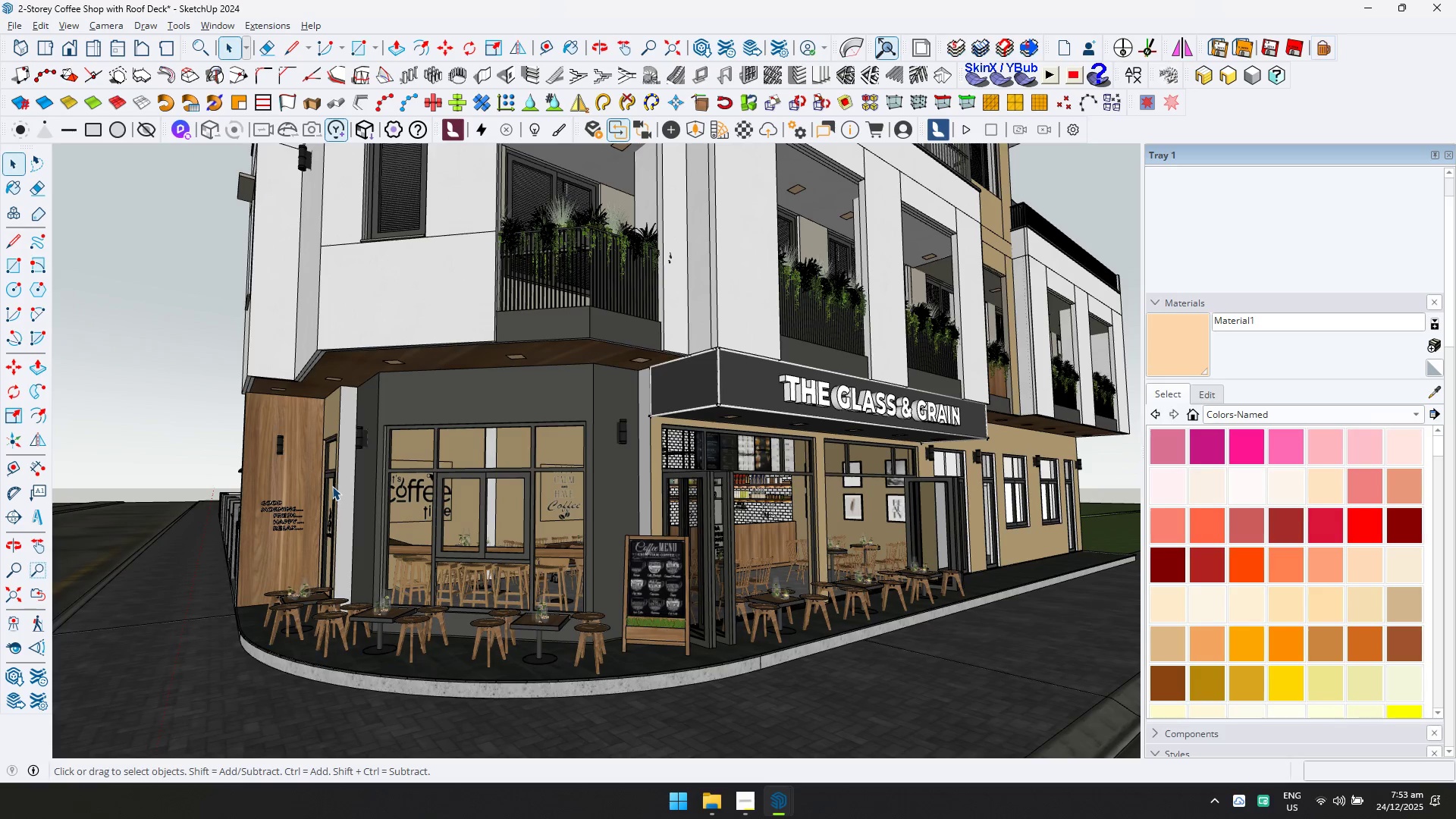 
scroll: coordinate [324, 482], scroll_direction: down, amount: 6.0
 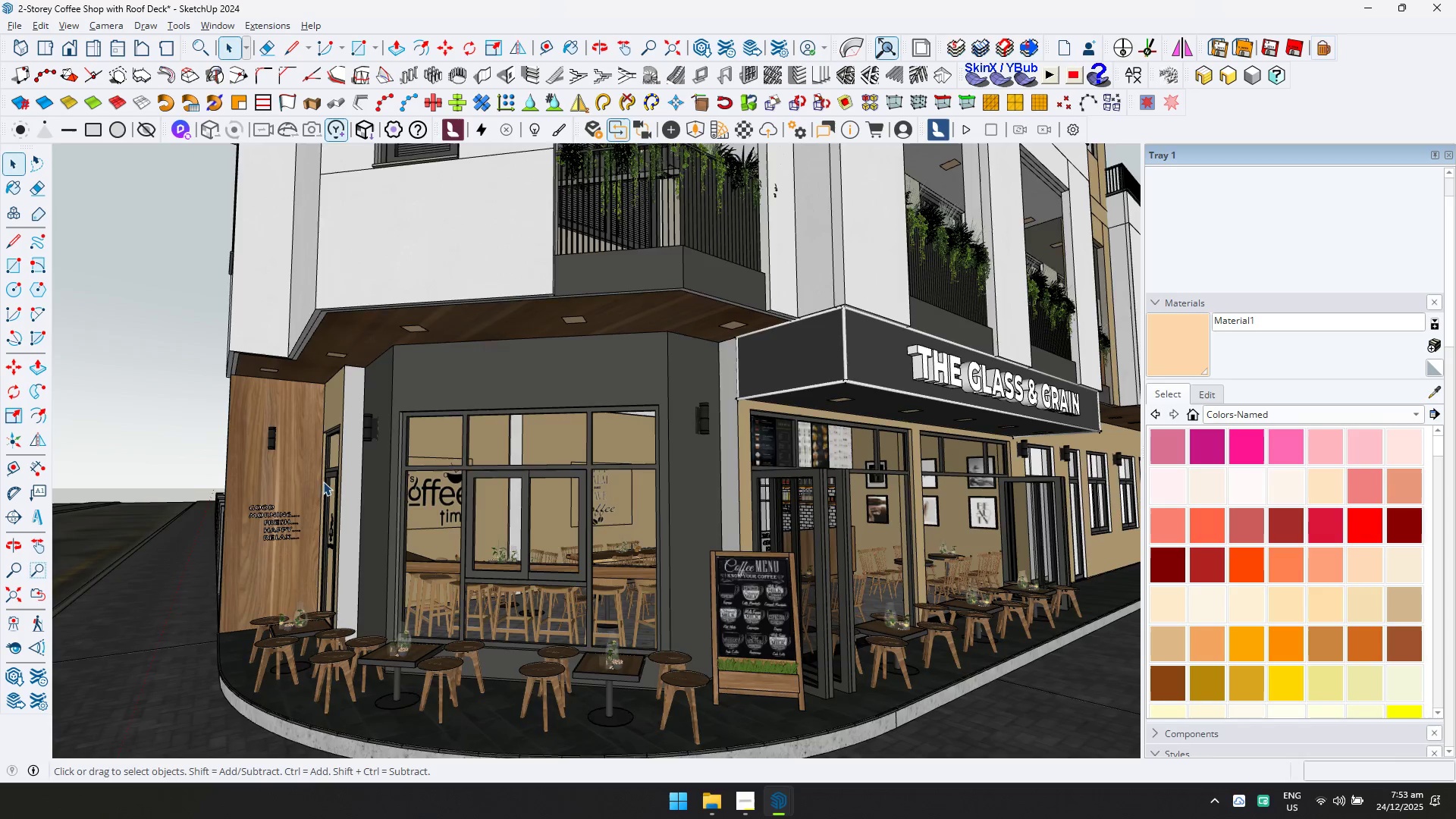 
key(Control+Z)
 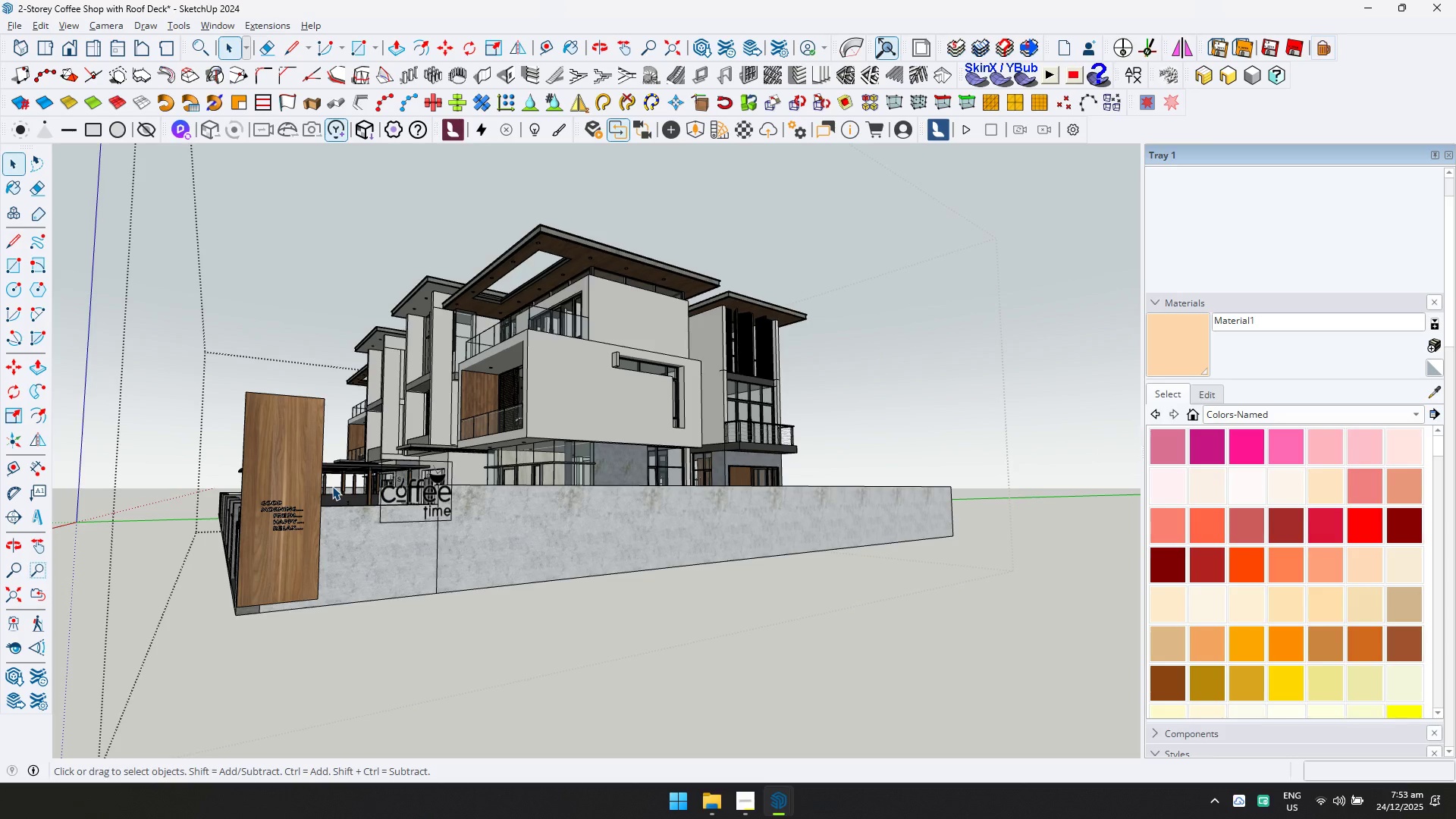 
hold_key(key=ControlLeft, duration=0.48)